 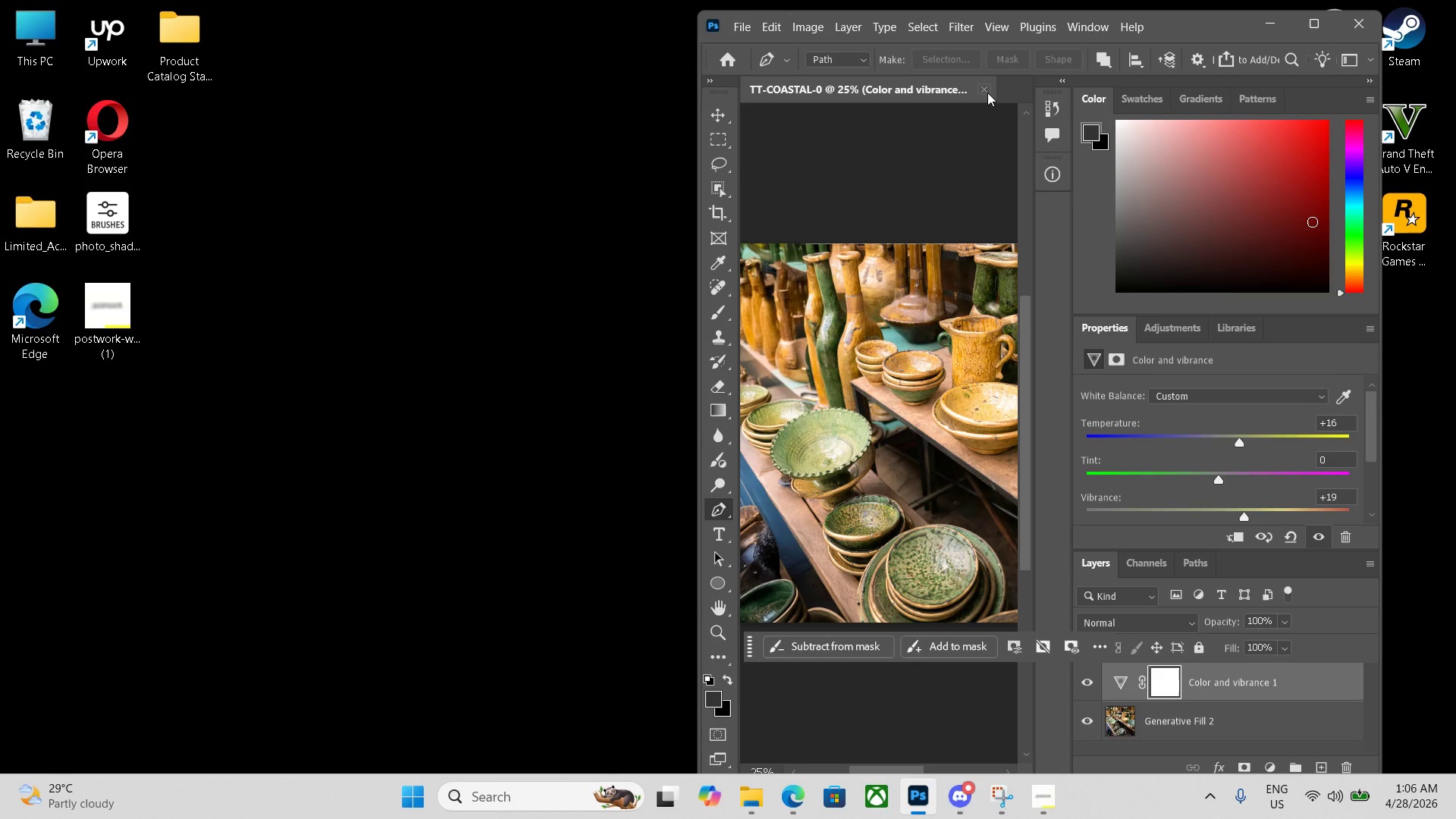 
left_click([981, 85])
 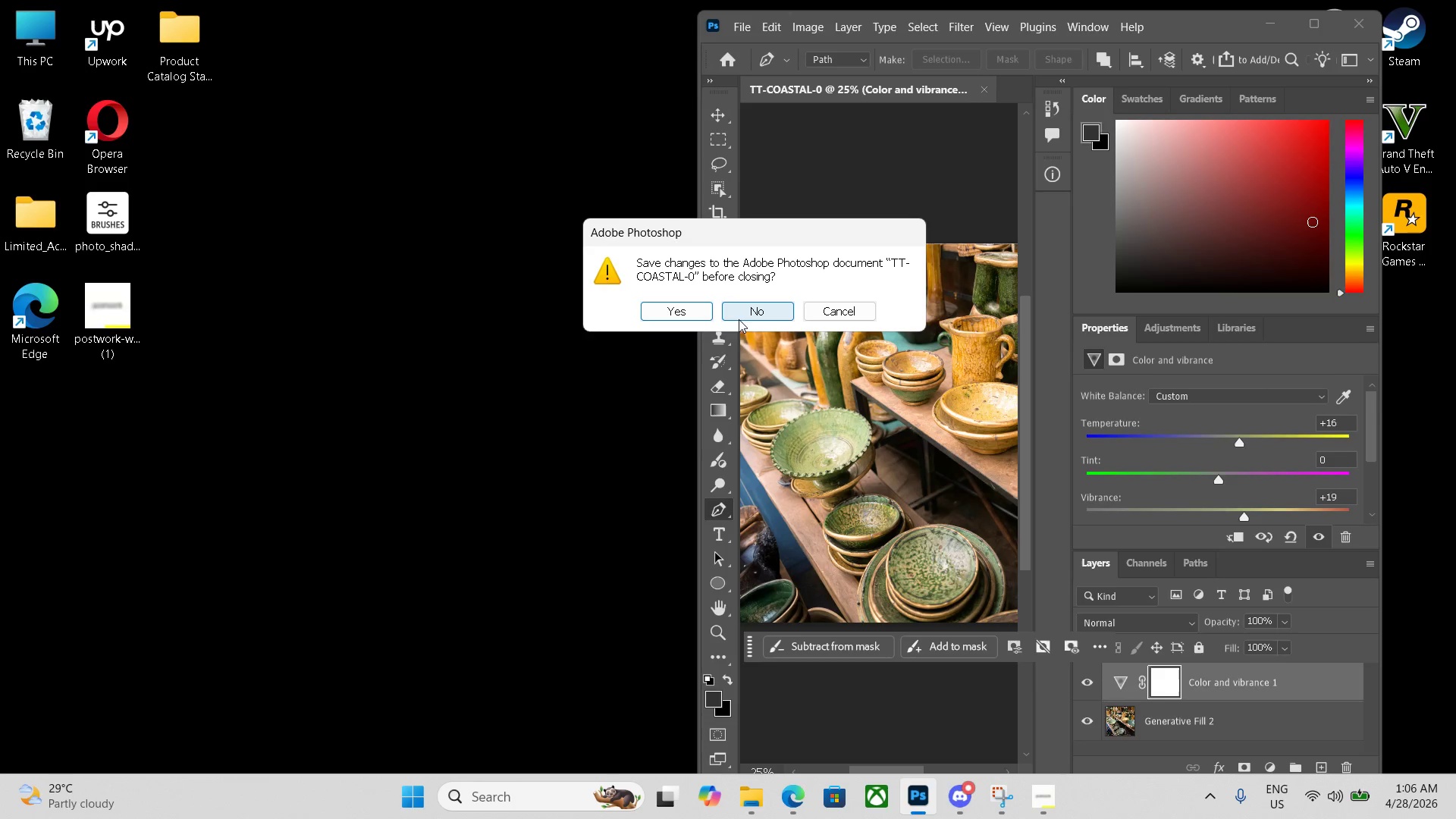 
left_click([748, 308])
 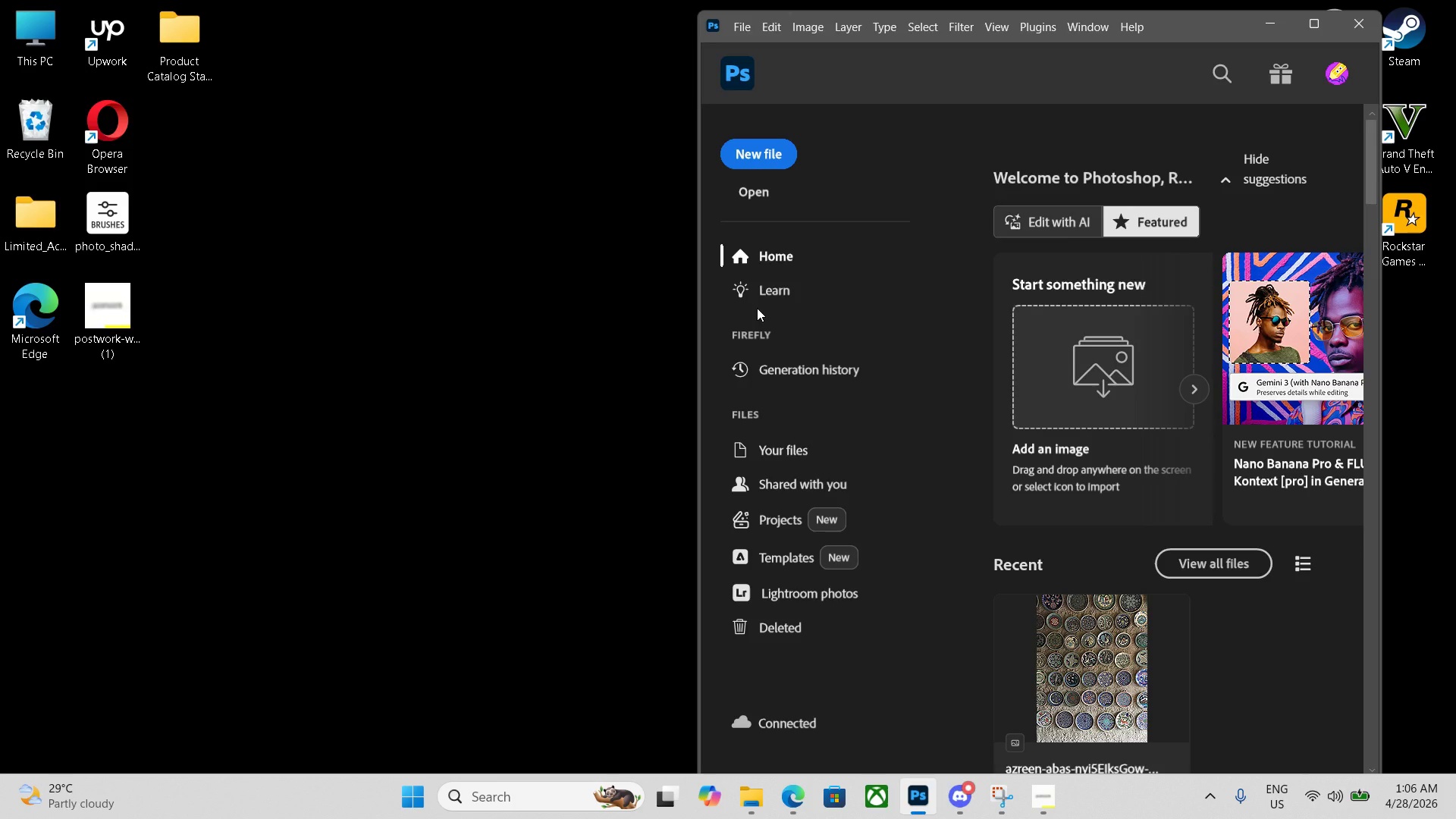 
hold_key(key=ControlLeft, duration=0.38)
 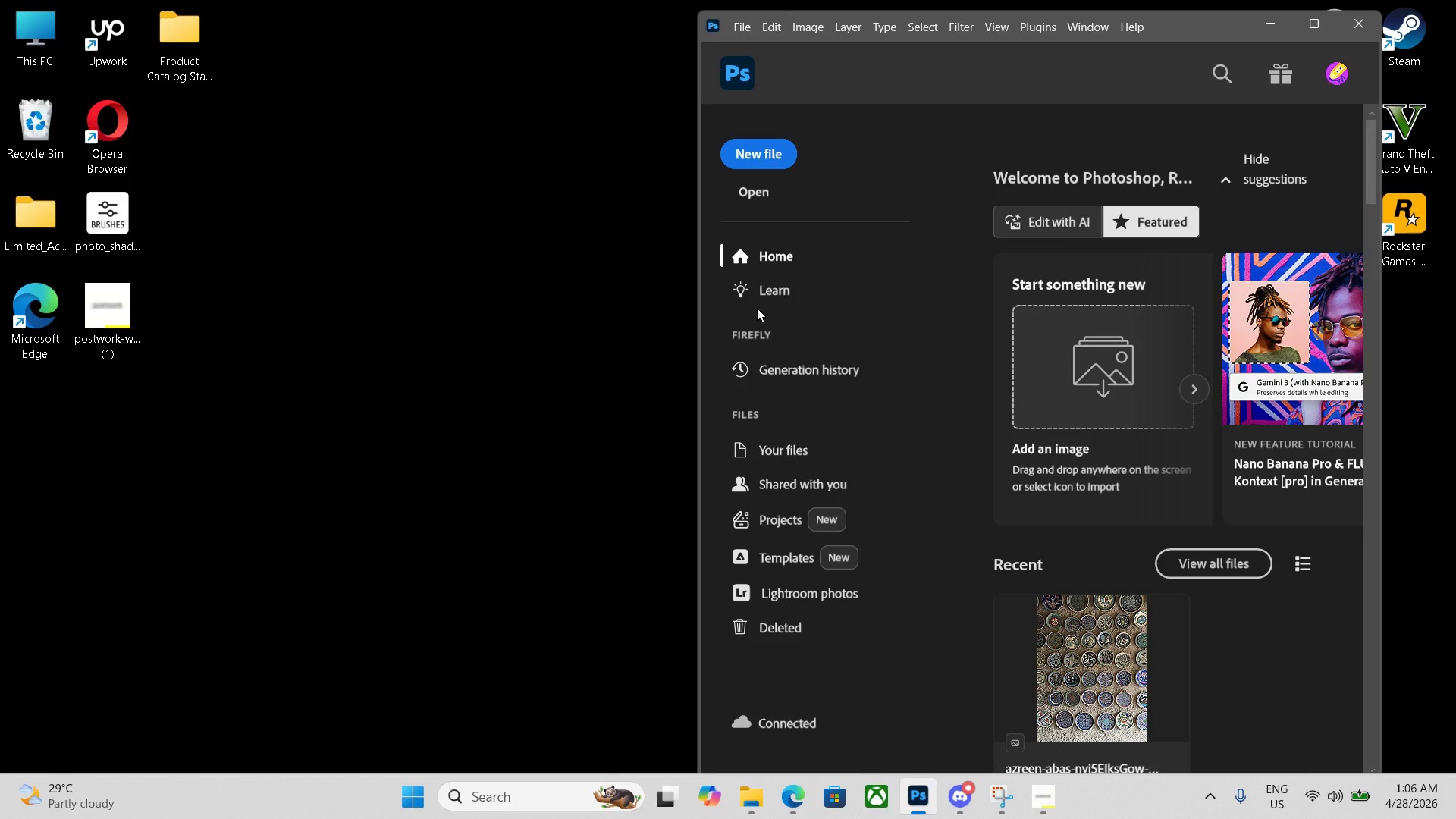 
key(Control+N)
 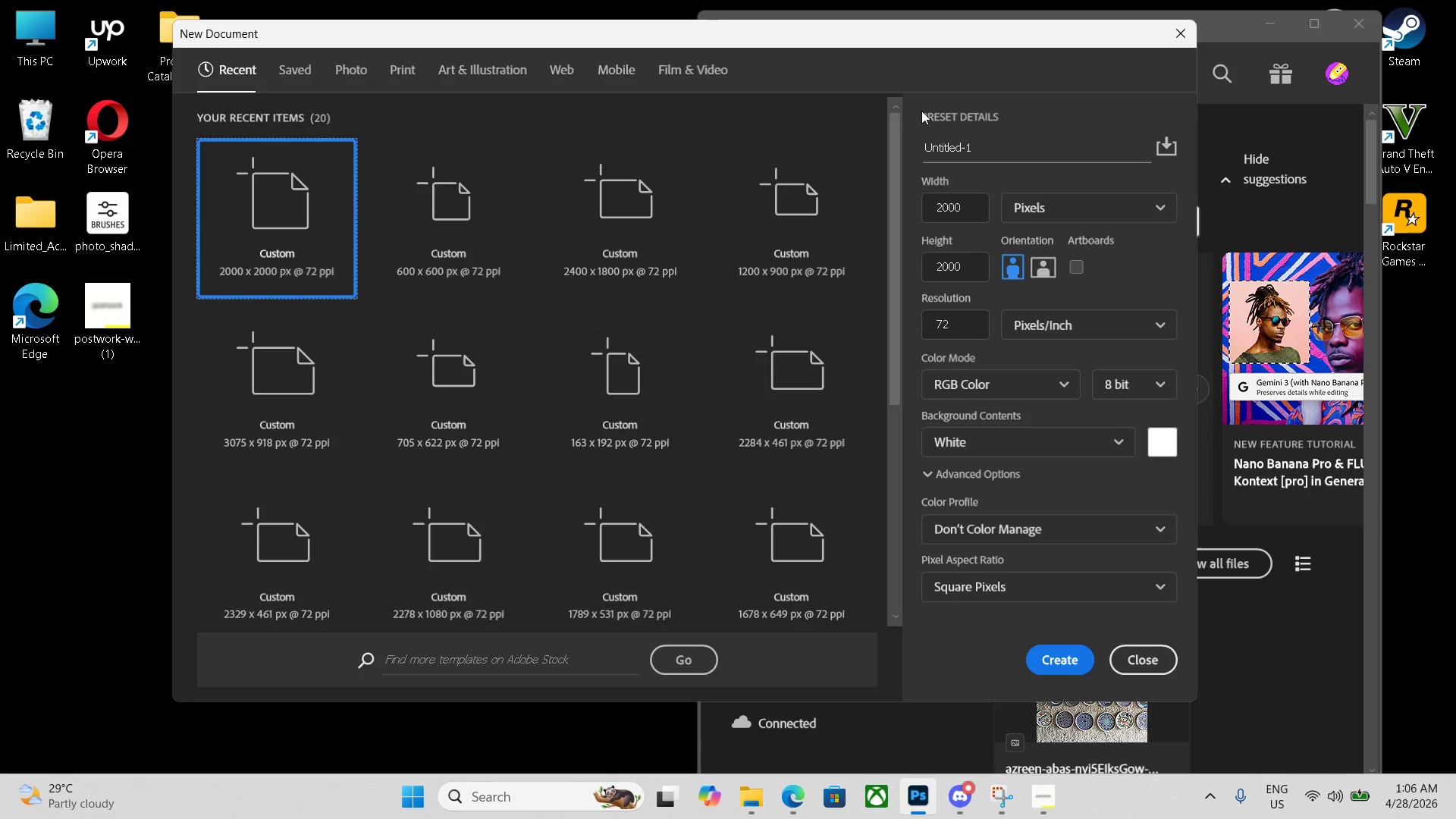 
double_click([1009, 144])
 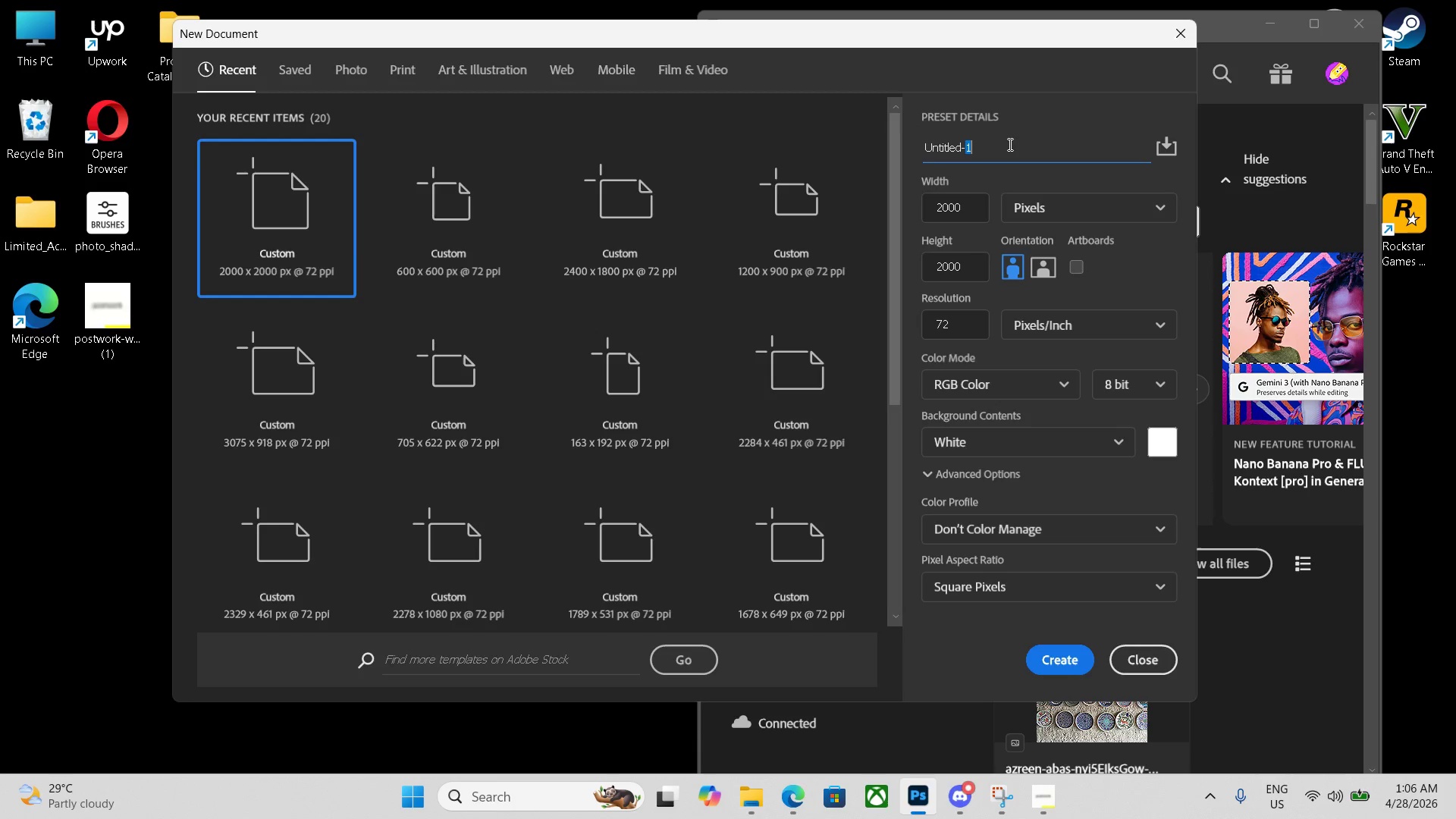 
triple_click([1009, 144])
 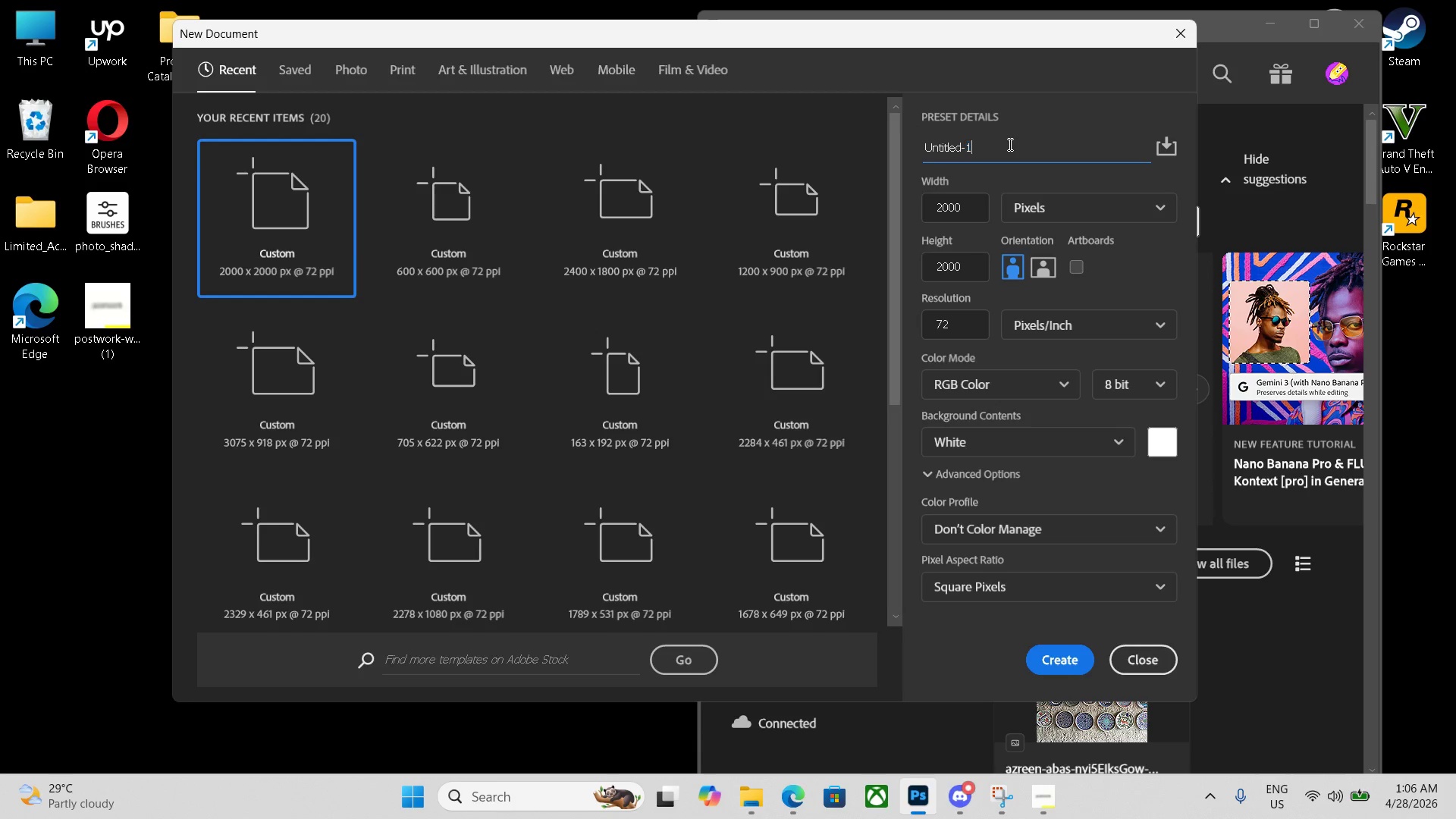 
triple_click([1009, 144])
 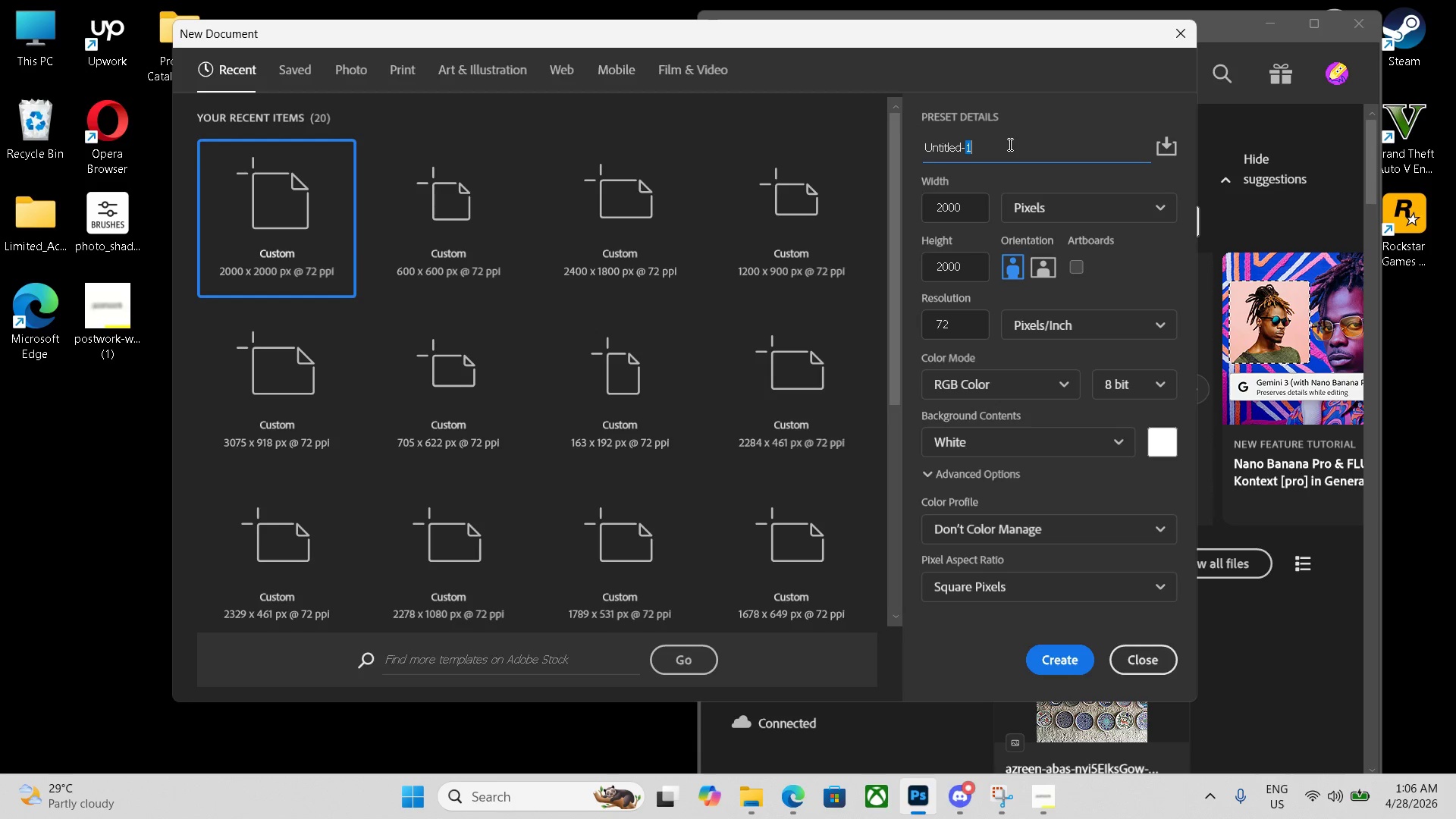 
left_click_drag(start_coordinate=[1009, 144], to_coordinate=[893, 146])
 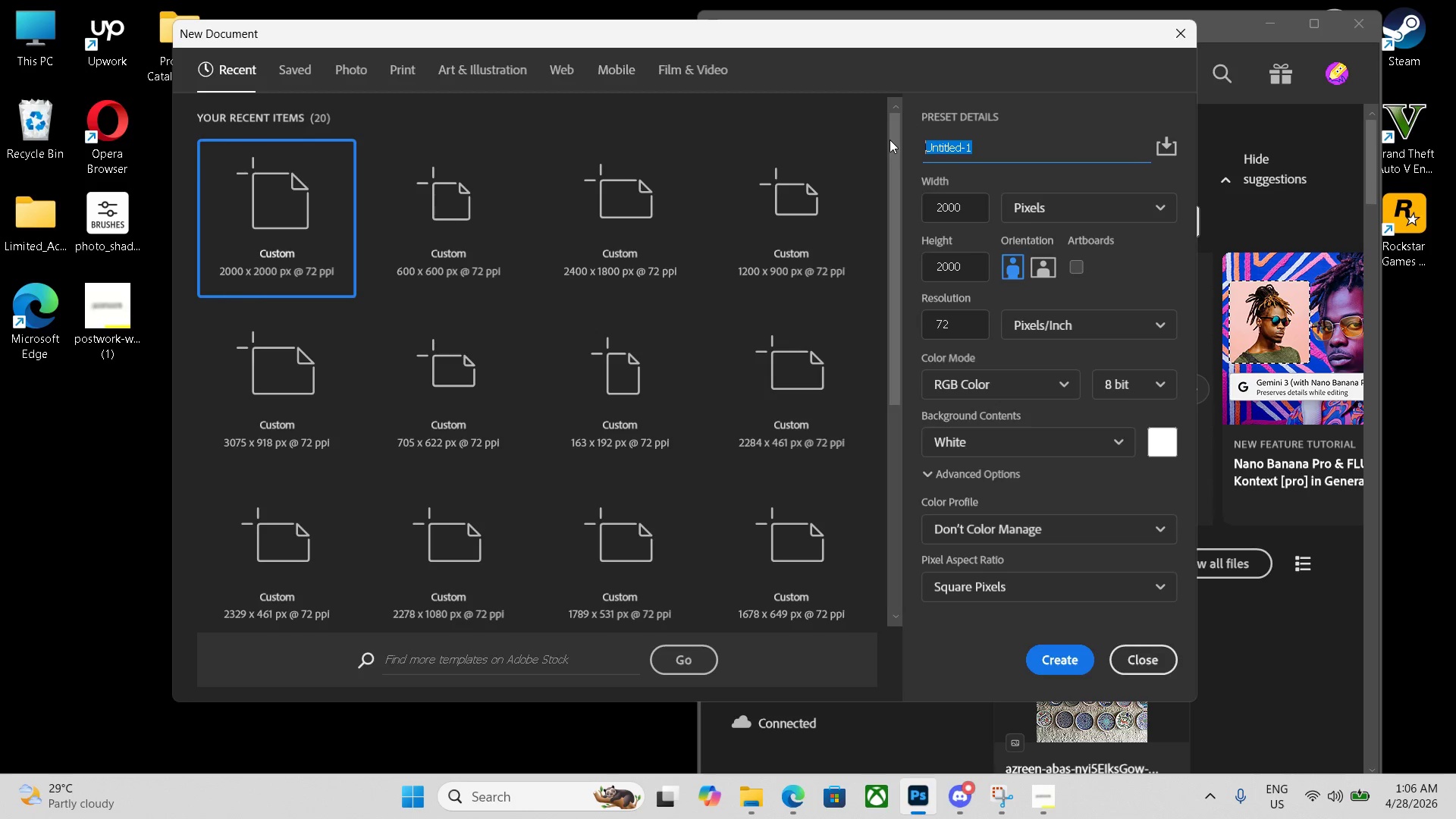 
key(Backspace)
 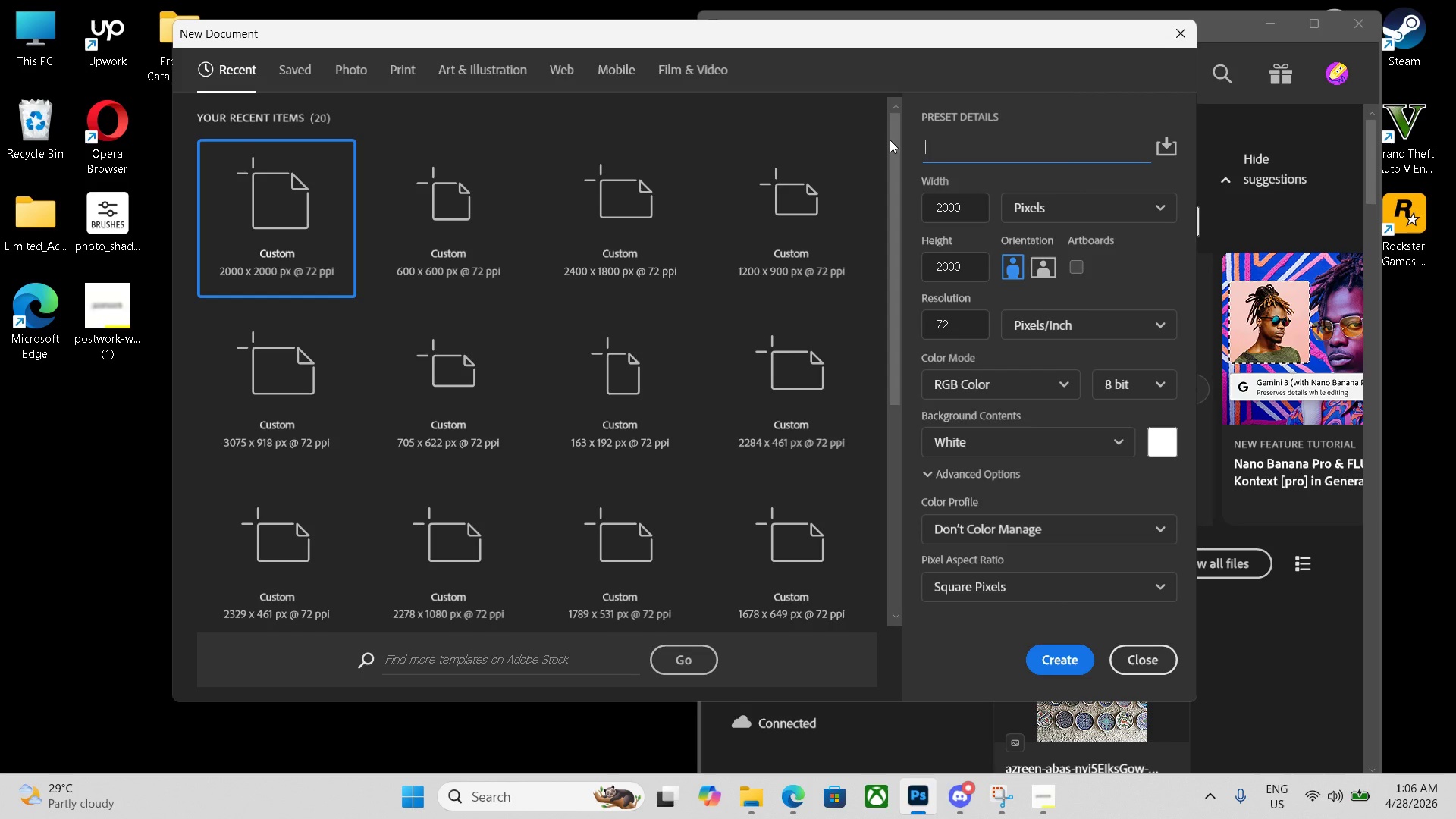 
key(Control+V)
 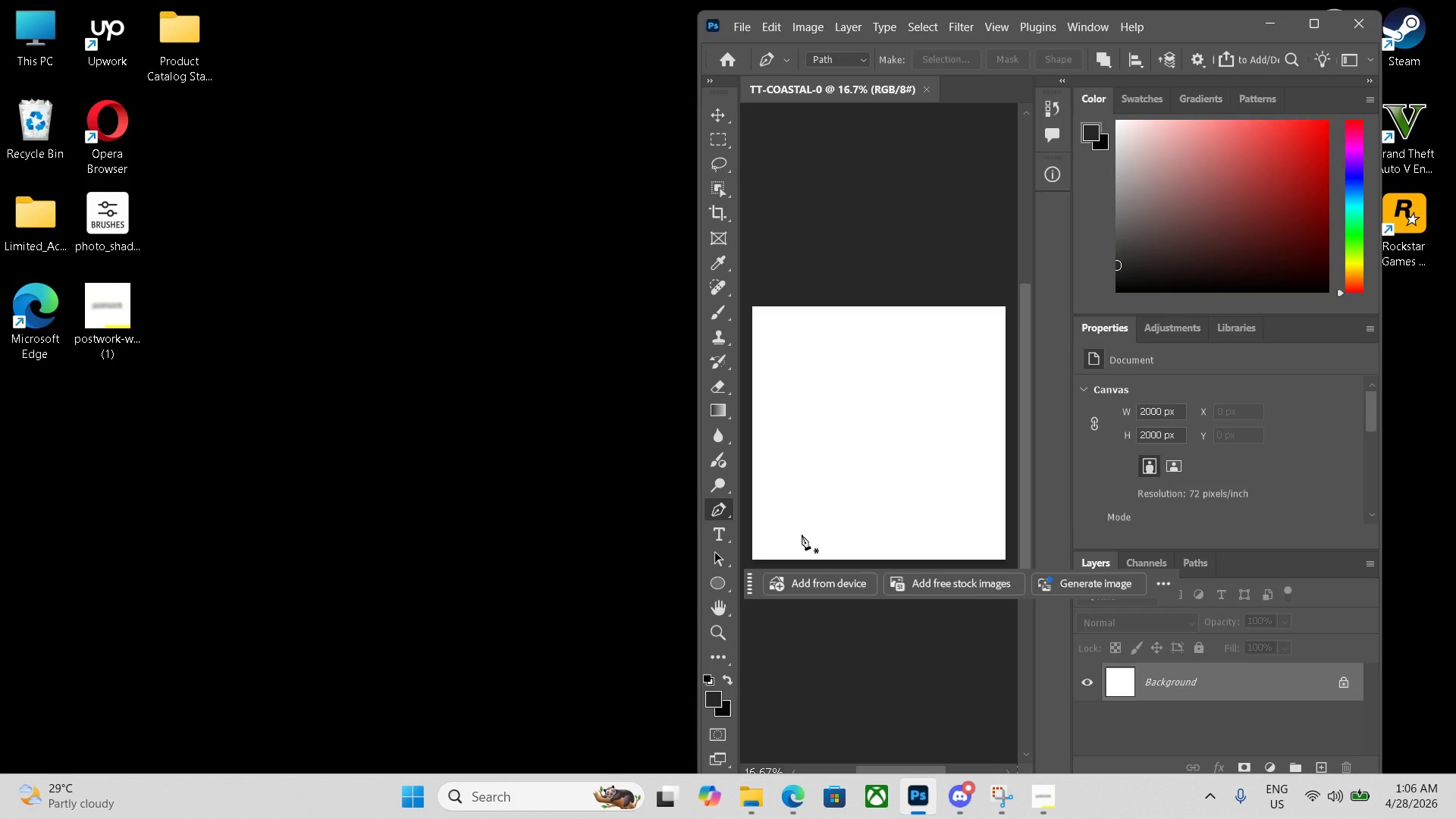 
key(Control+ControlLeft)
 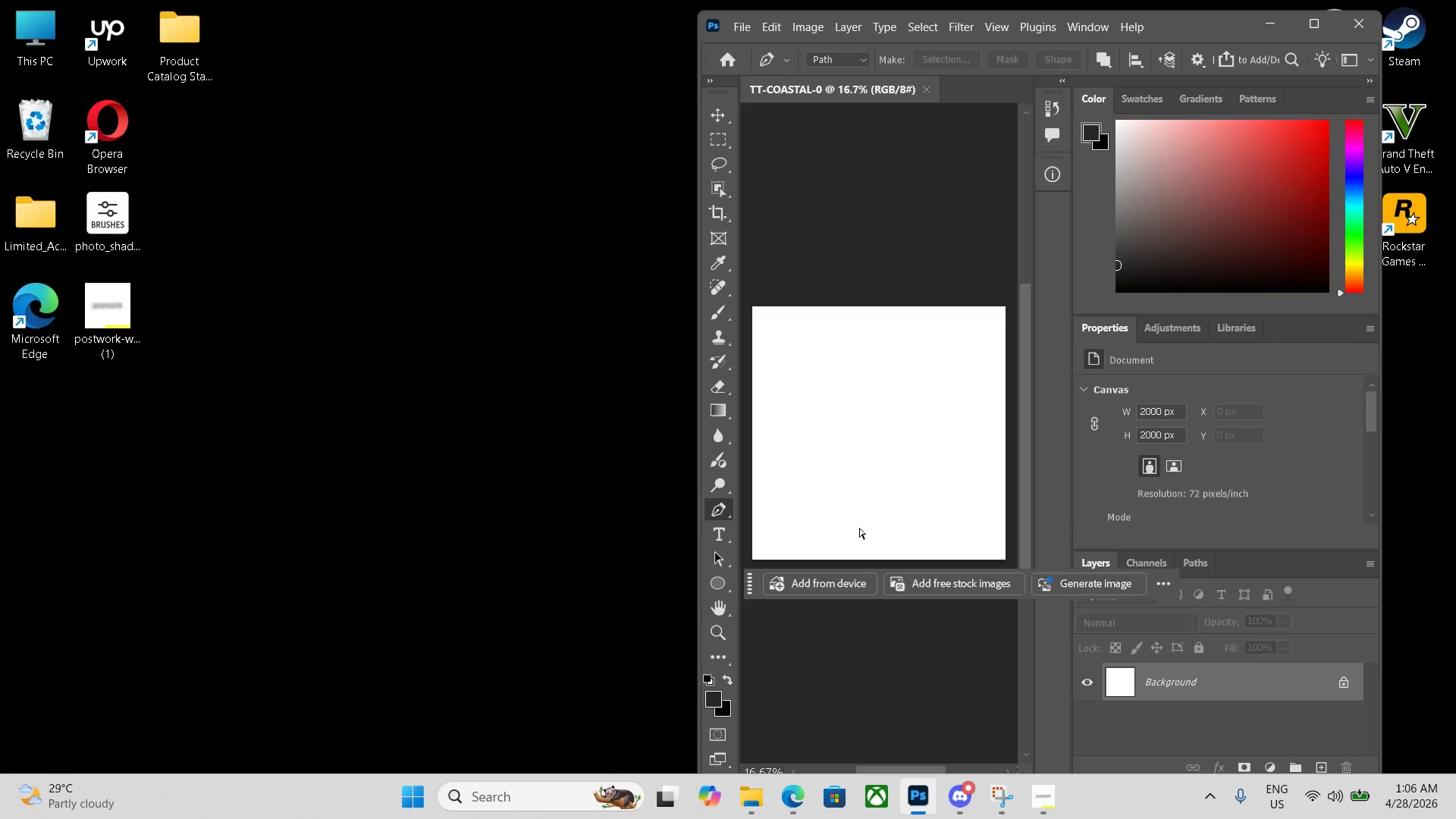 
hold_key(key=ControlLeft, duration=1.06)
scroll: coordinate [859, 528], scroll_direction: up, amount: 1.0
 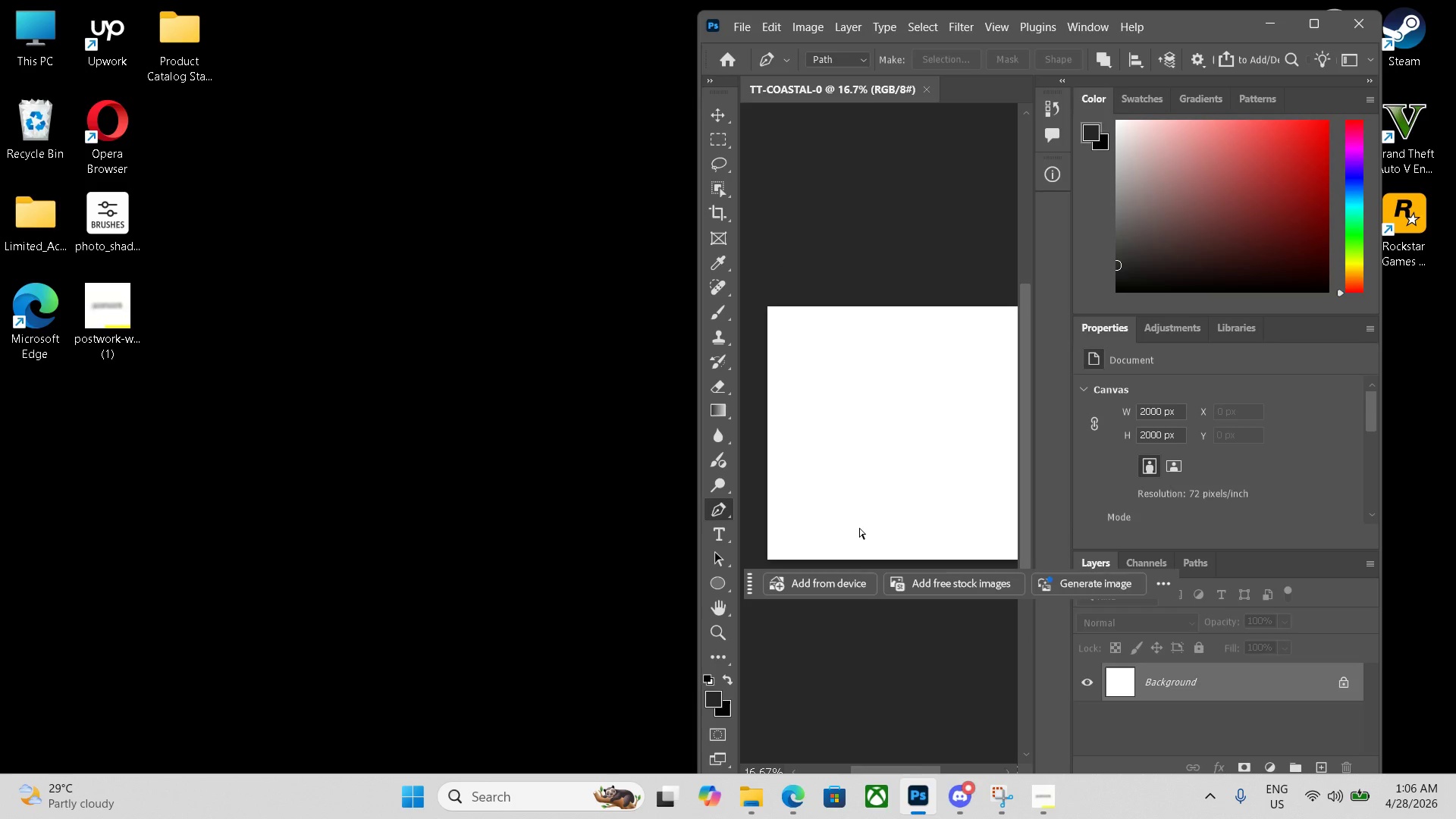 
scroll: coordinate [859, 528], scroll_direction: down, amount: 1.0
 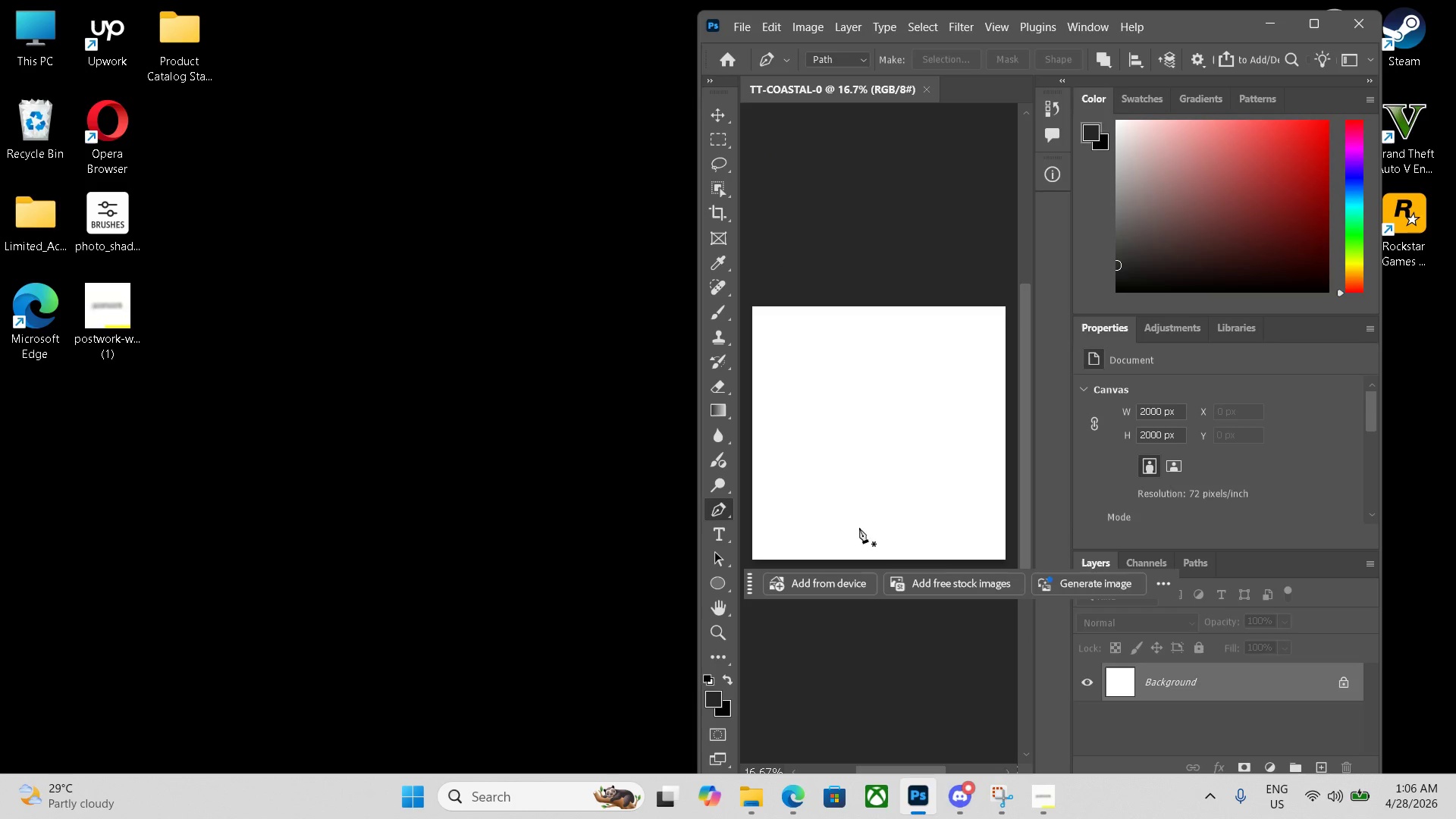 
key(Control+Equal)
 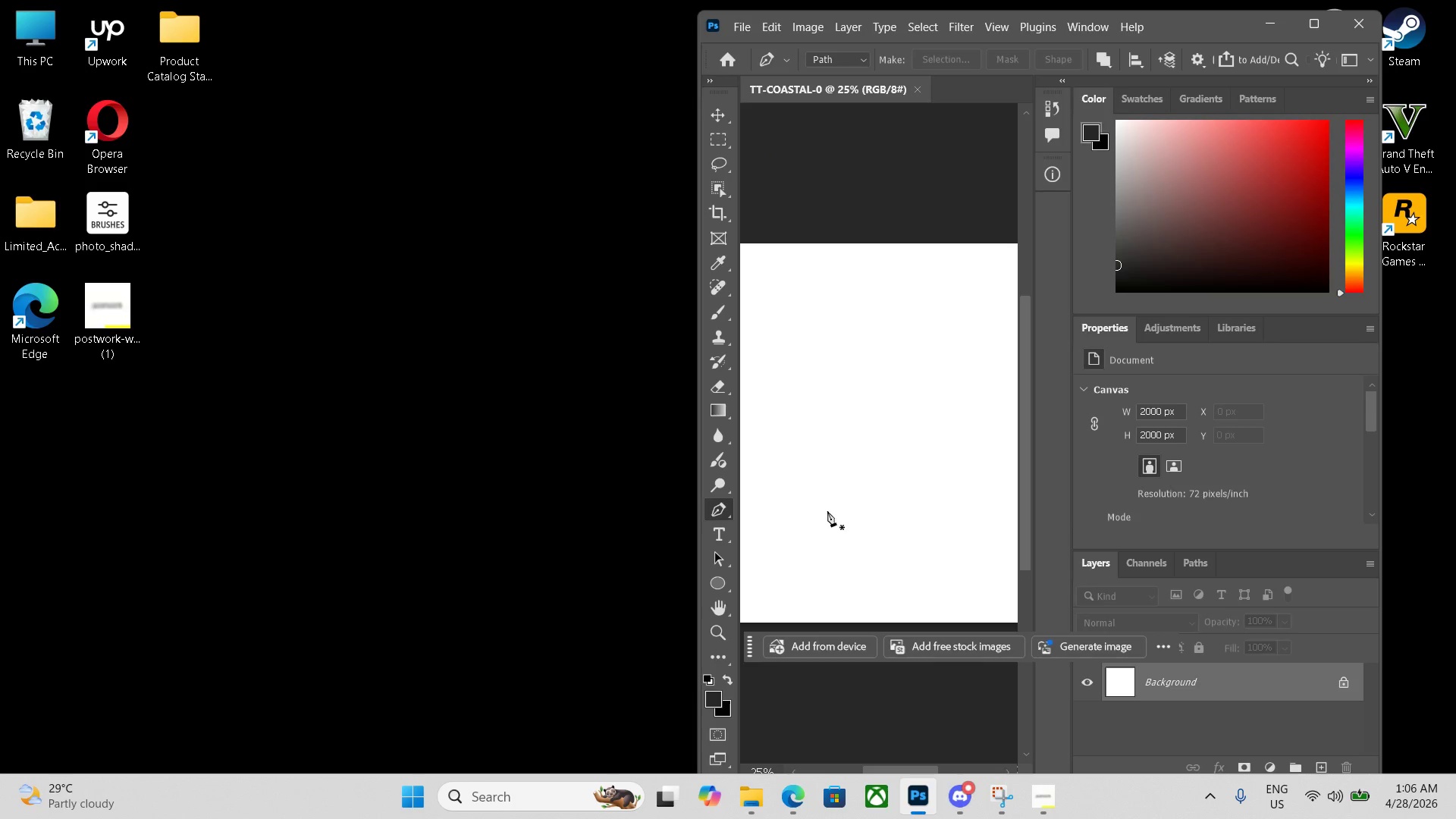 
left_click([800, 805])
 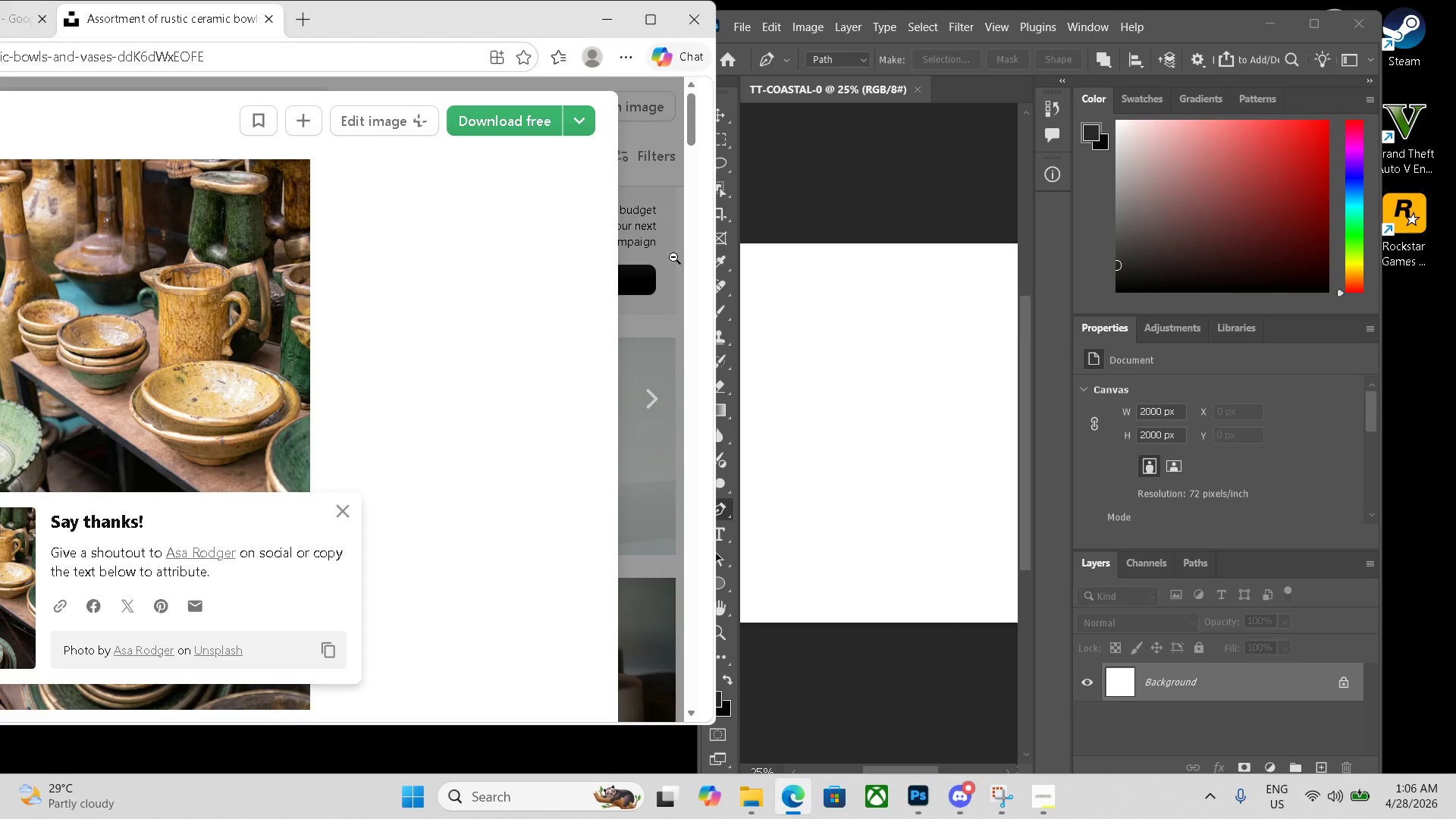 
left_click([655, 262])
 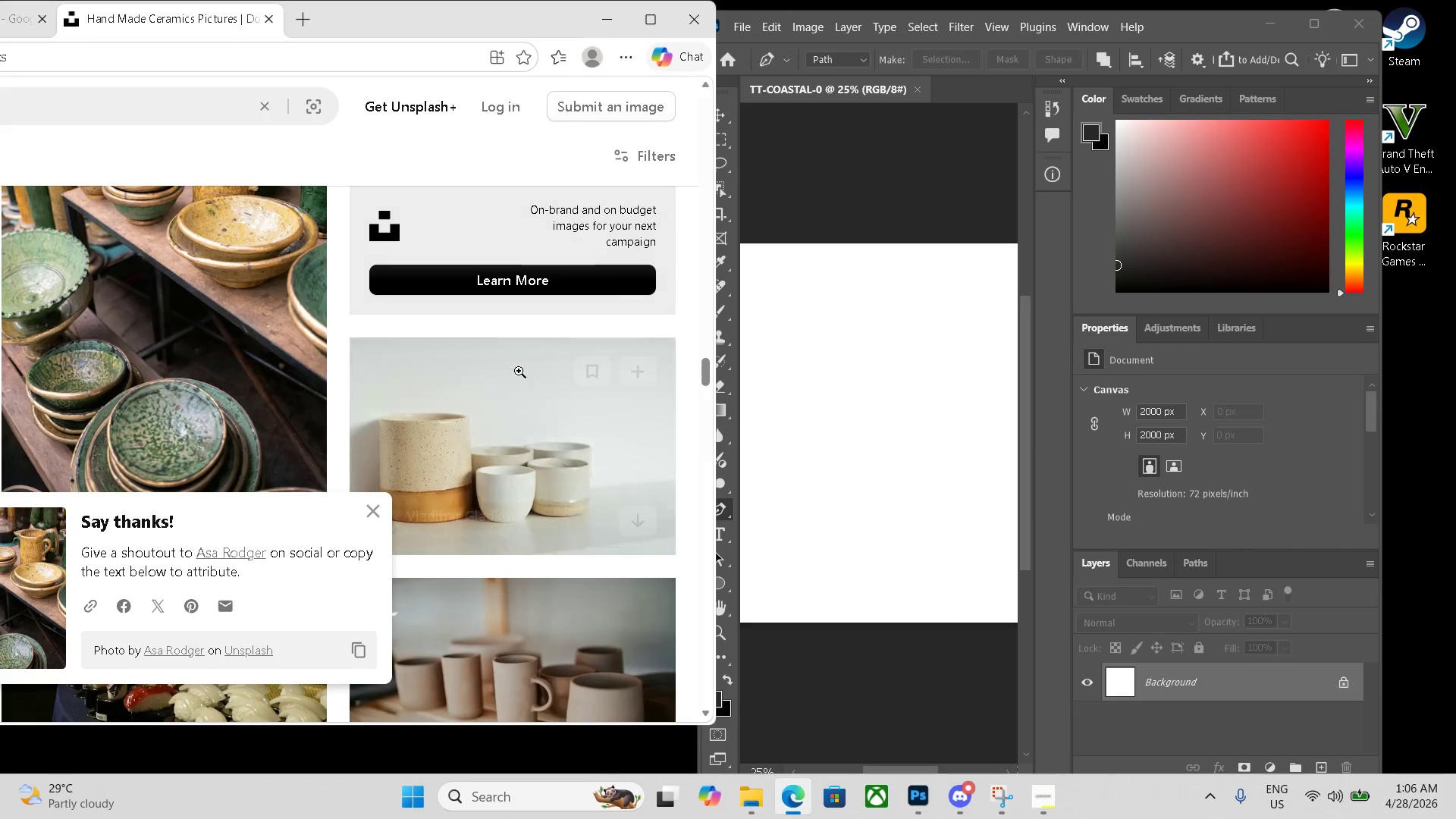 
scroll: coordinate [334, 400], scroll_direction: up, amount: 8.0
 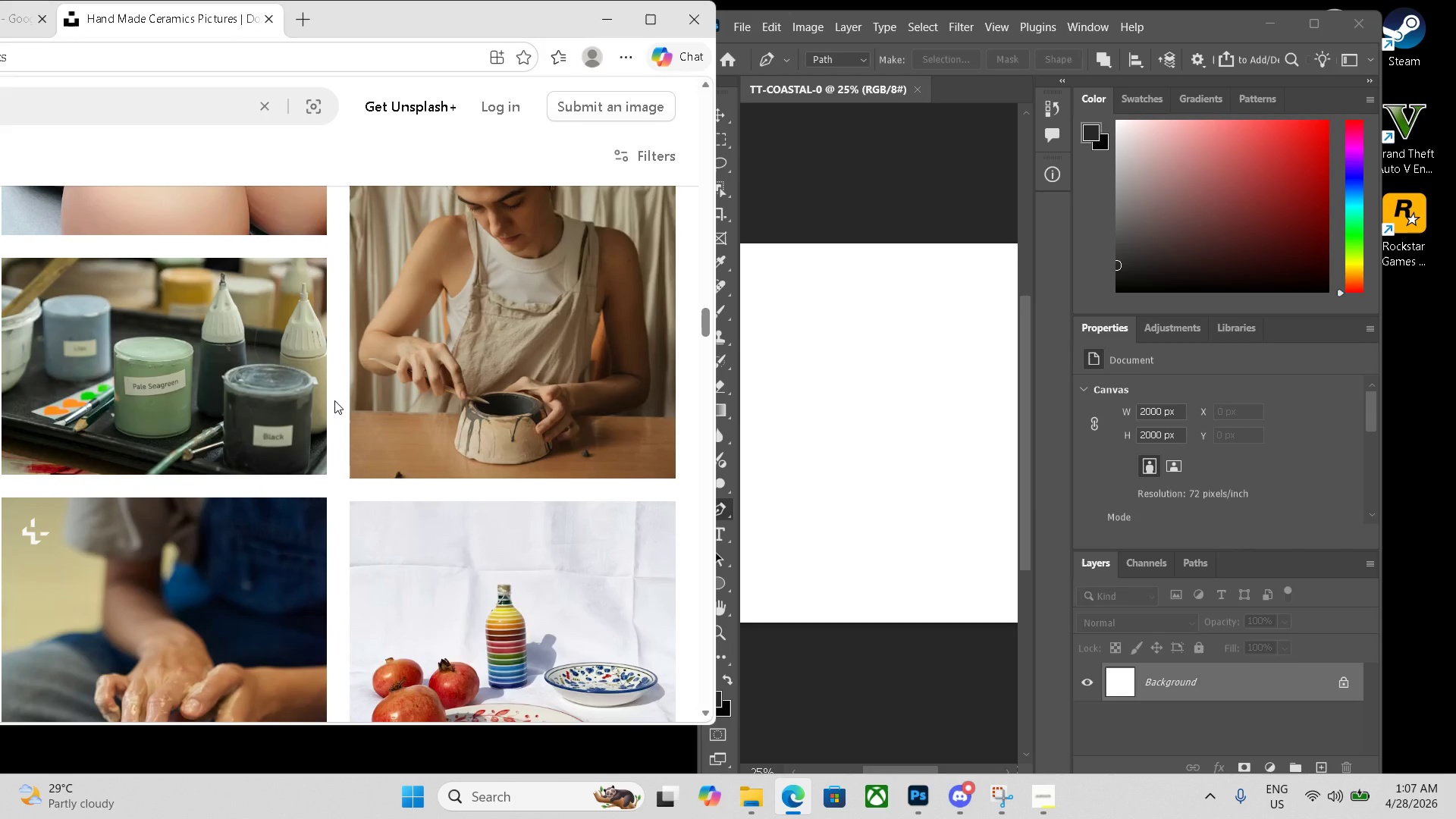 
scroll: coordinate [334, 400], scroll_direction: down, amount: 7.0
 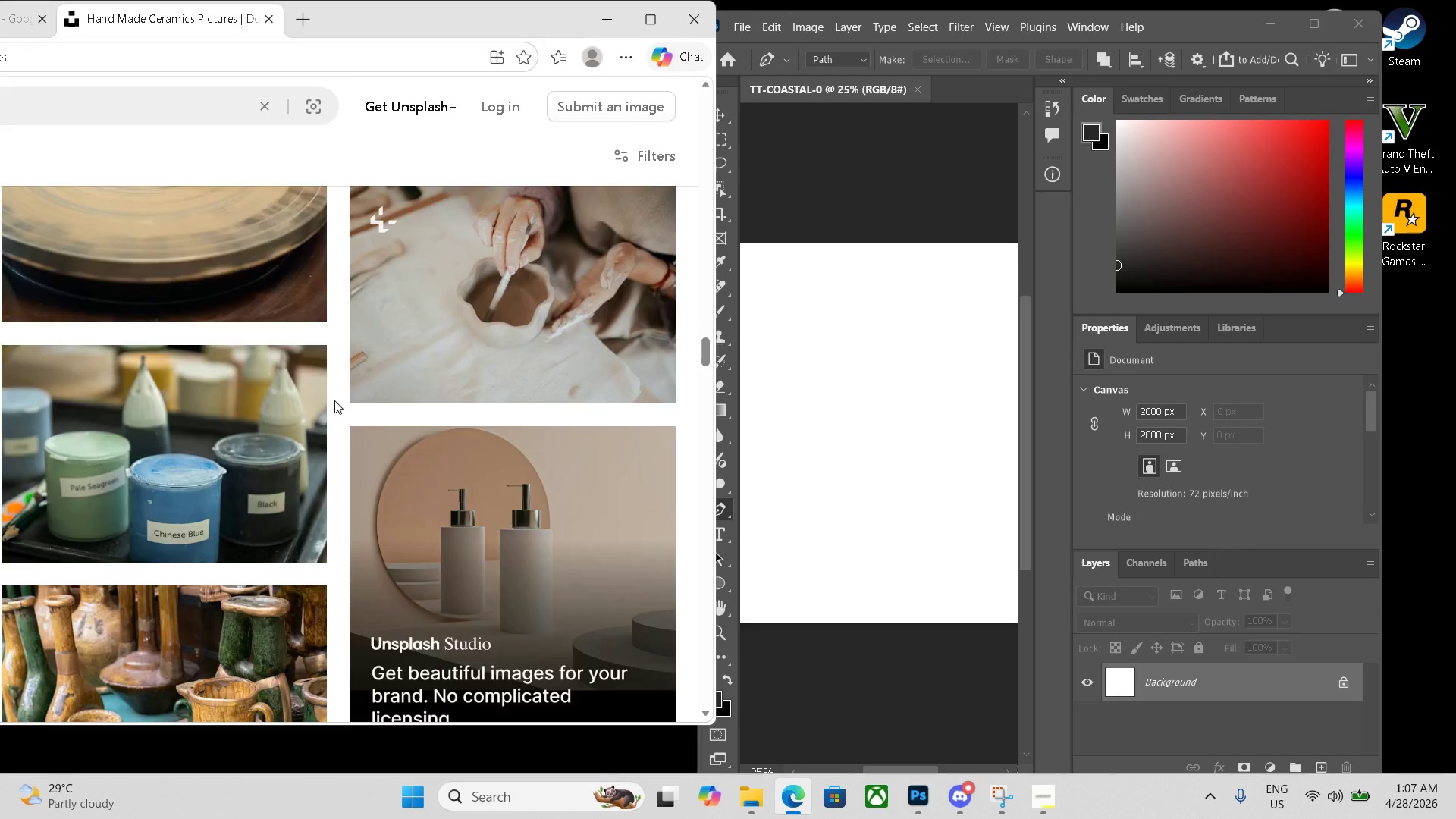 
scroll: coordinate [334, 401], scroll_direction: up, amount: 17.0
 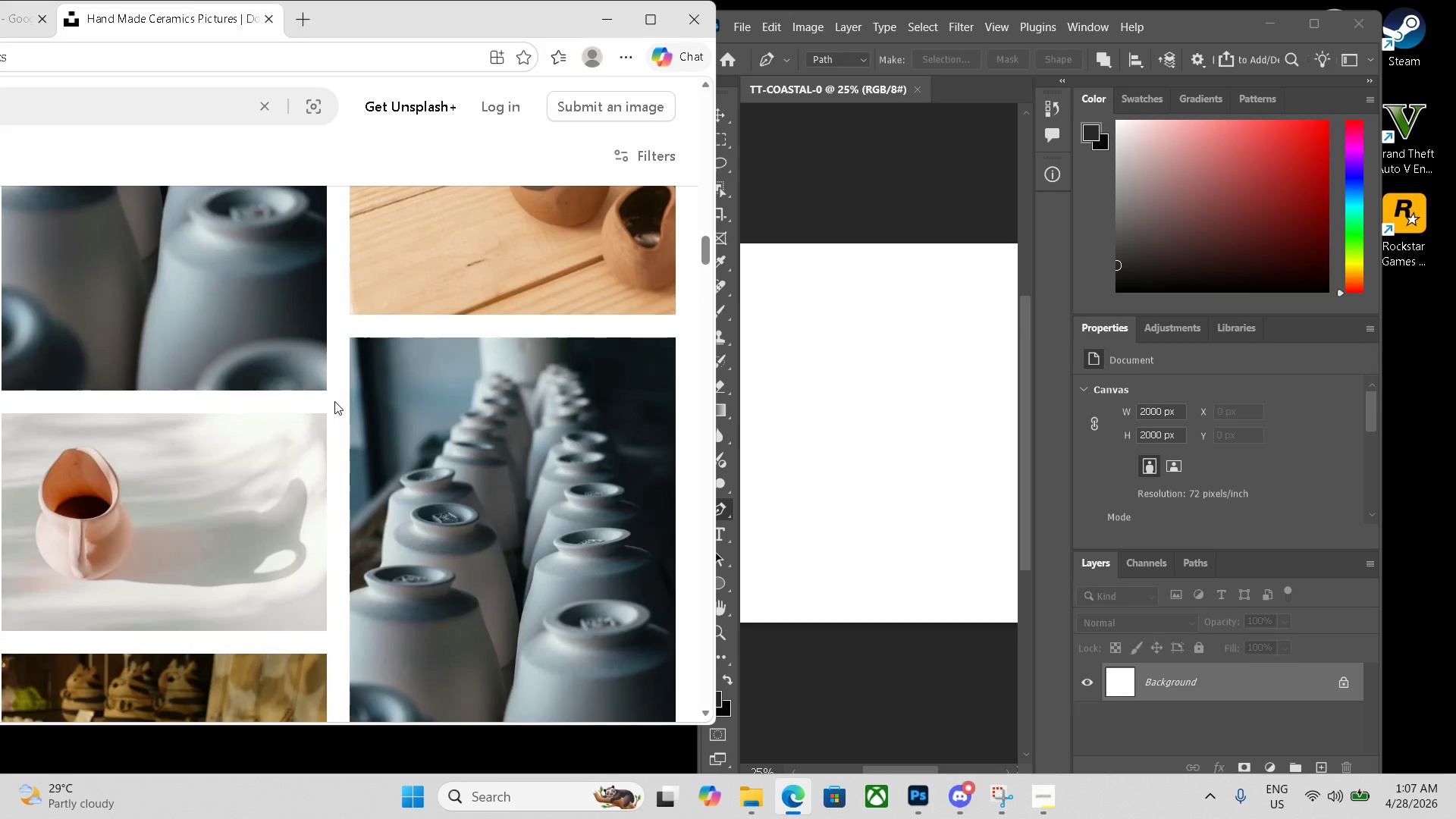 
left_click([187, 459])
 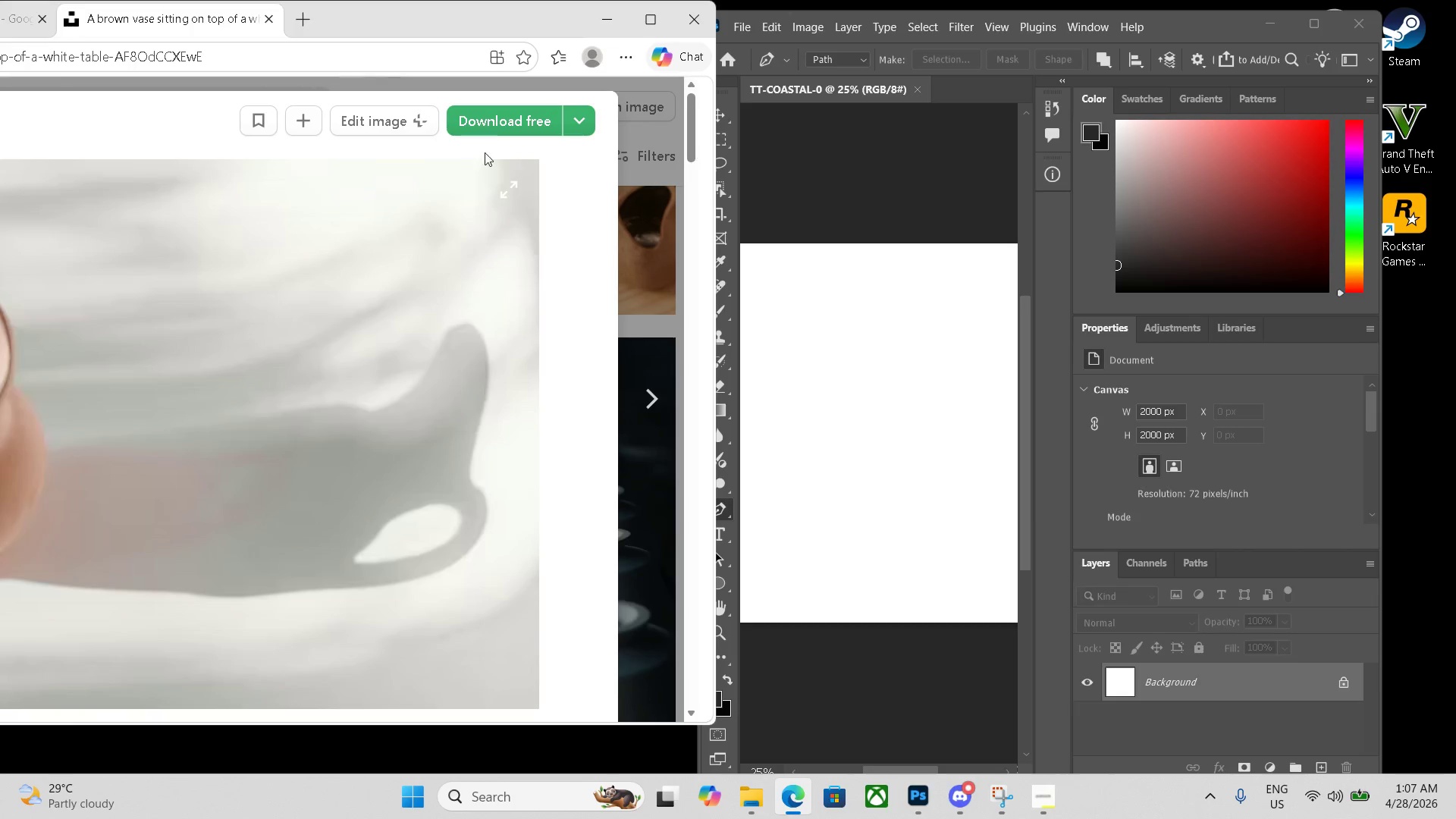 
left_click([511, 124])
 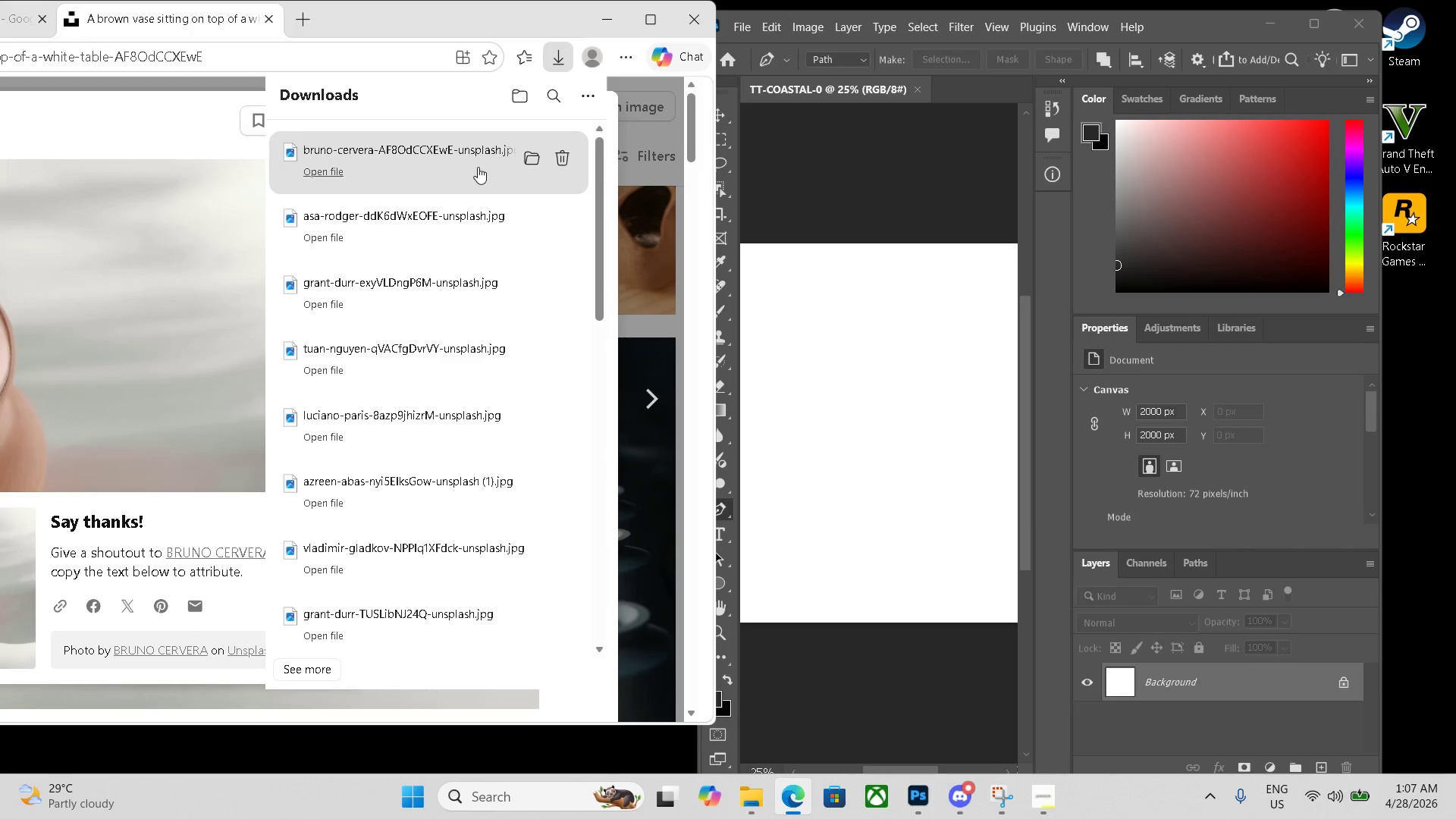 
left_click_drag(start_coordinate=[475, 167], to_coordinate=[912, 387])
 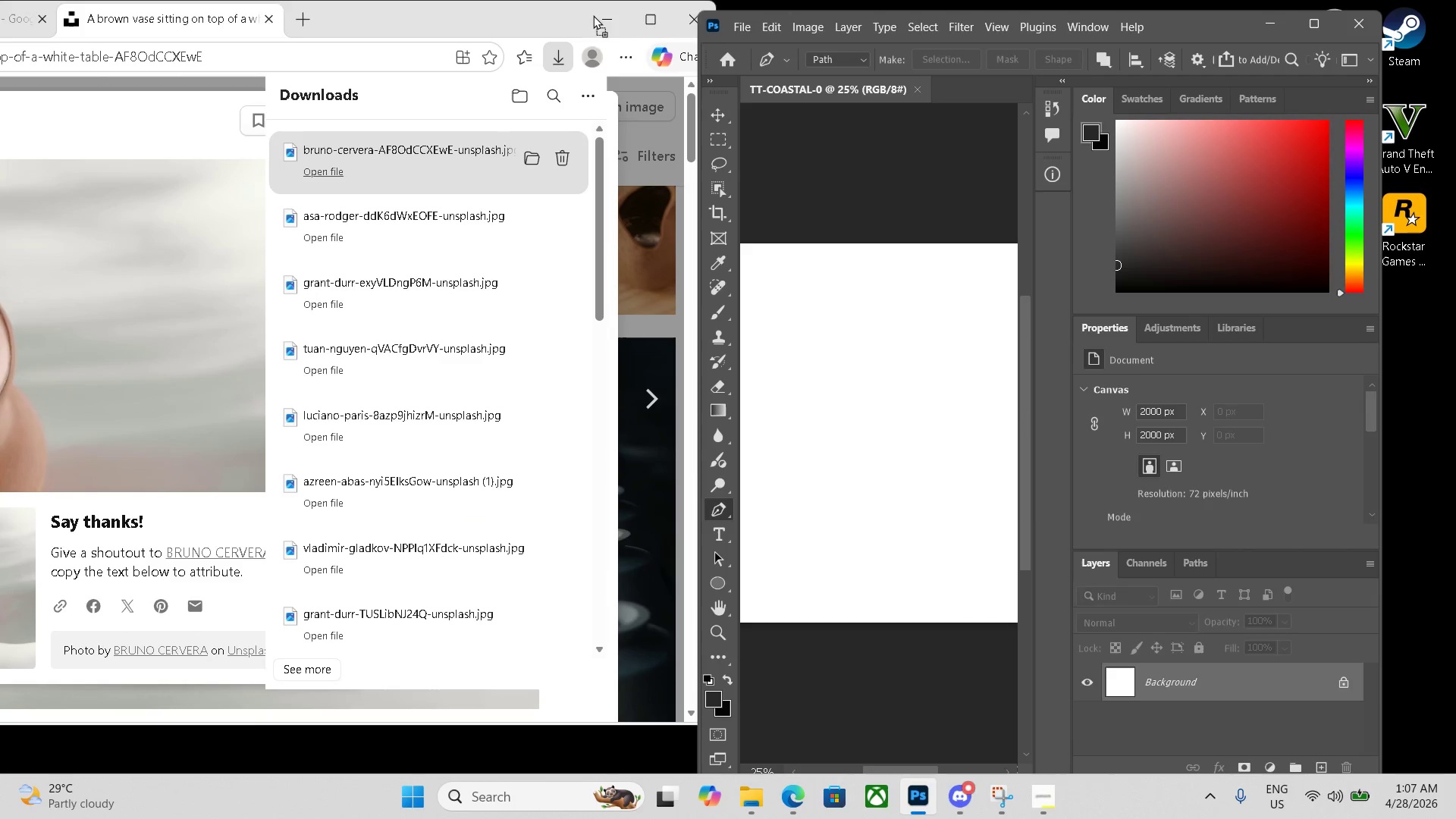 
left_click([604, 15])
 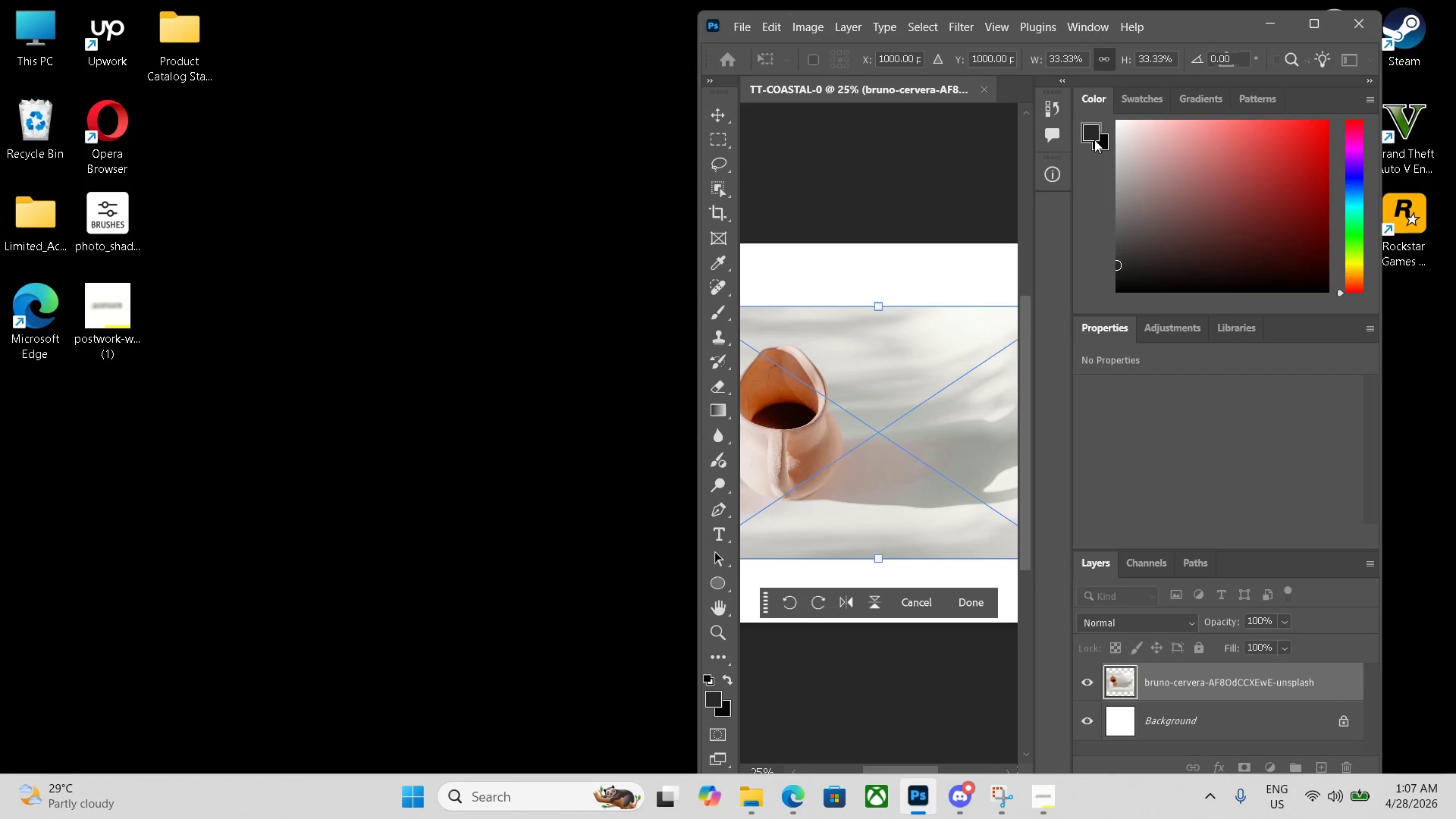 
left_click([1313, 22])
 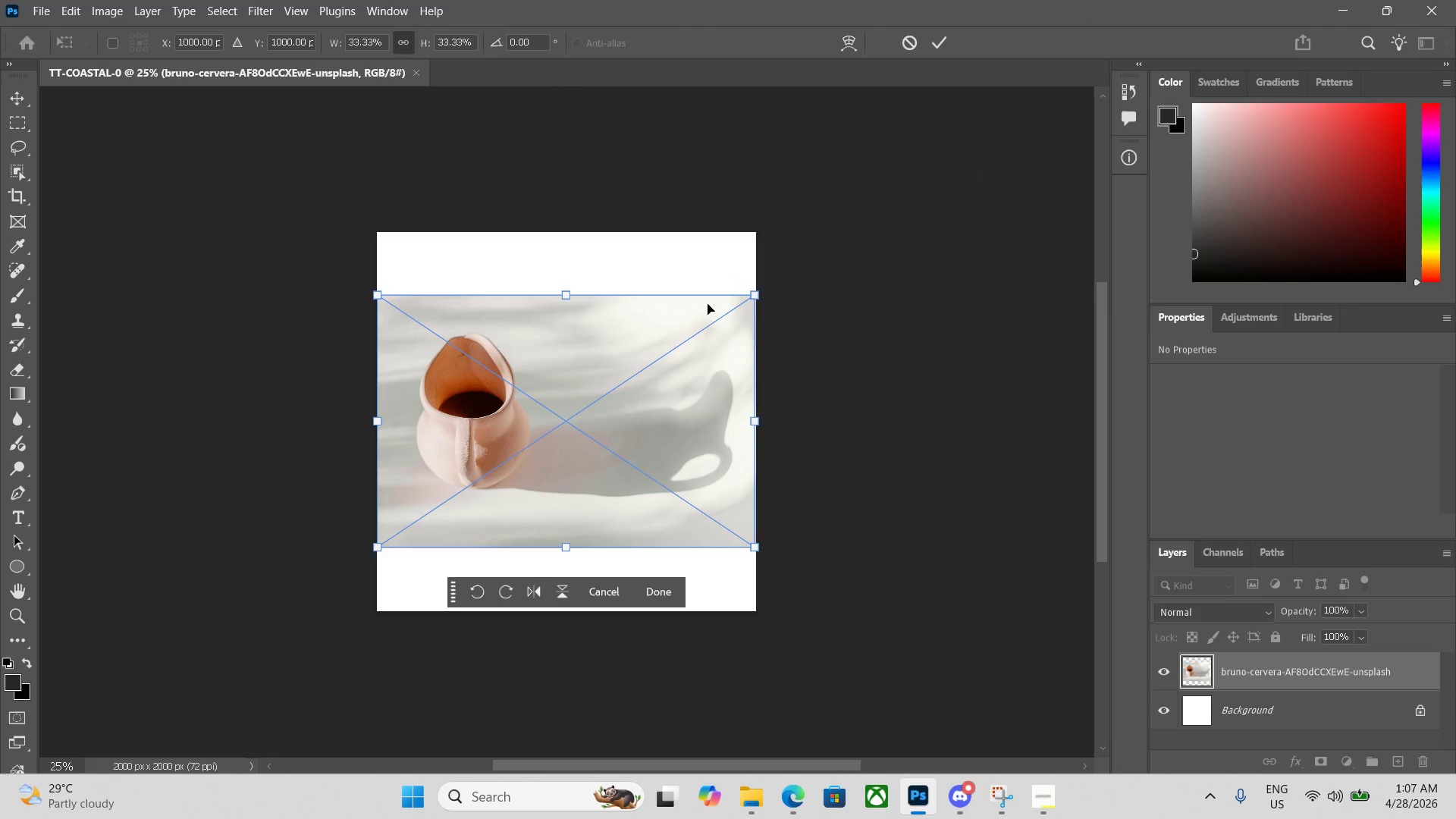 
key(Enter)
 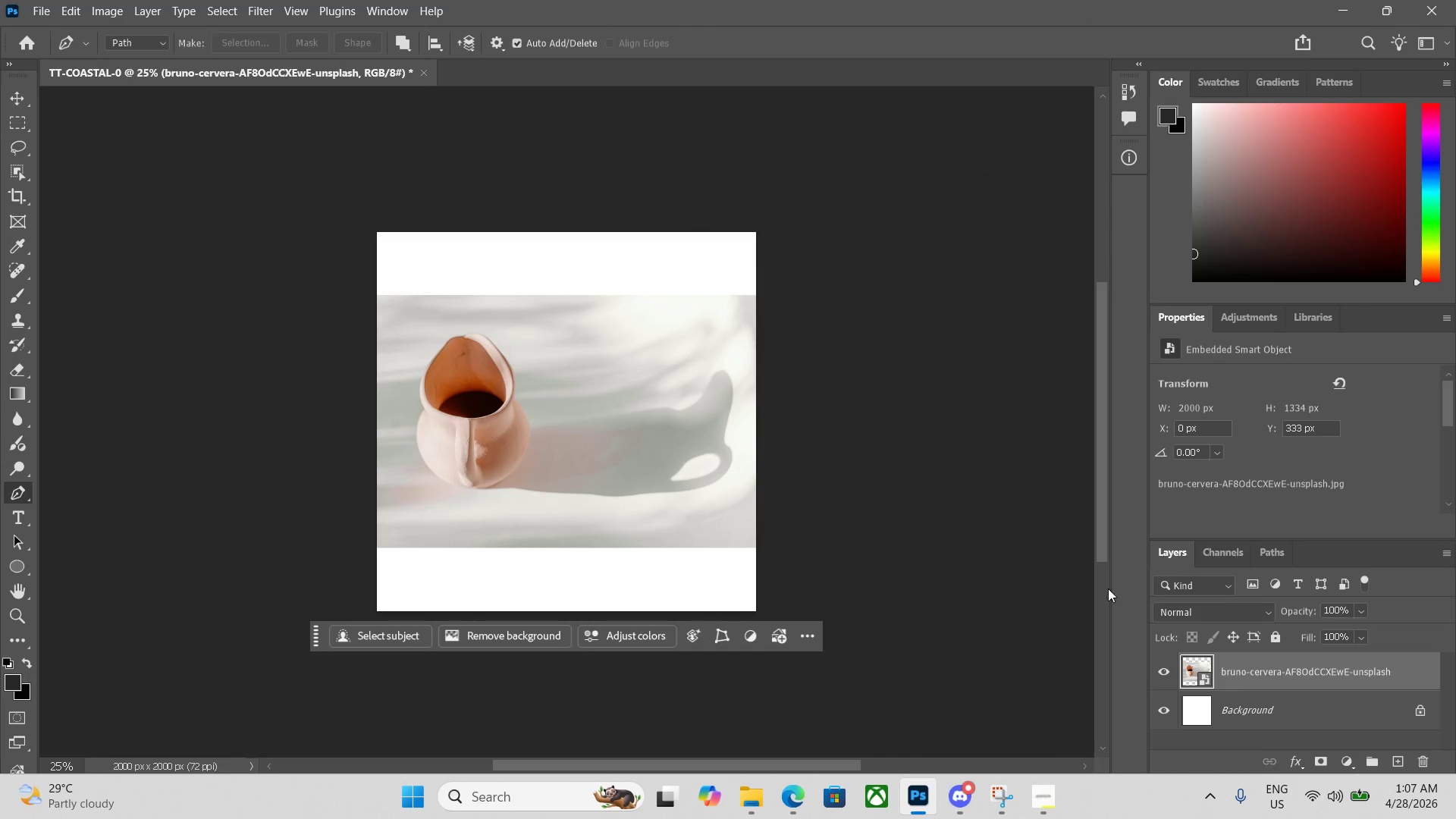 
left_click([1417, 717])
 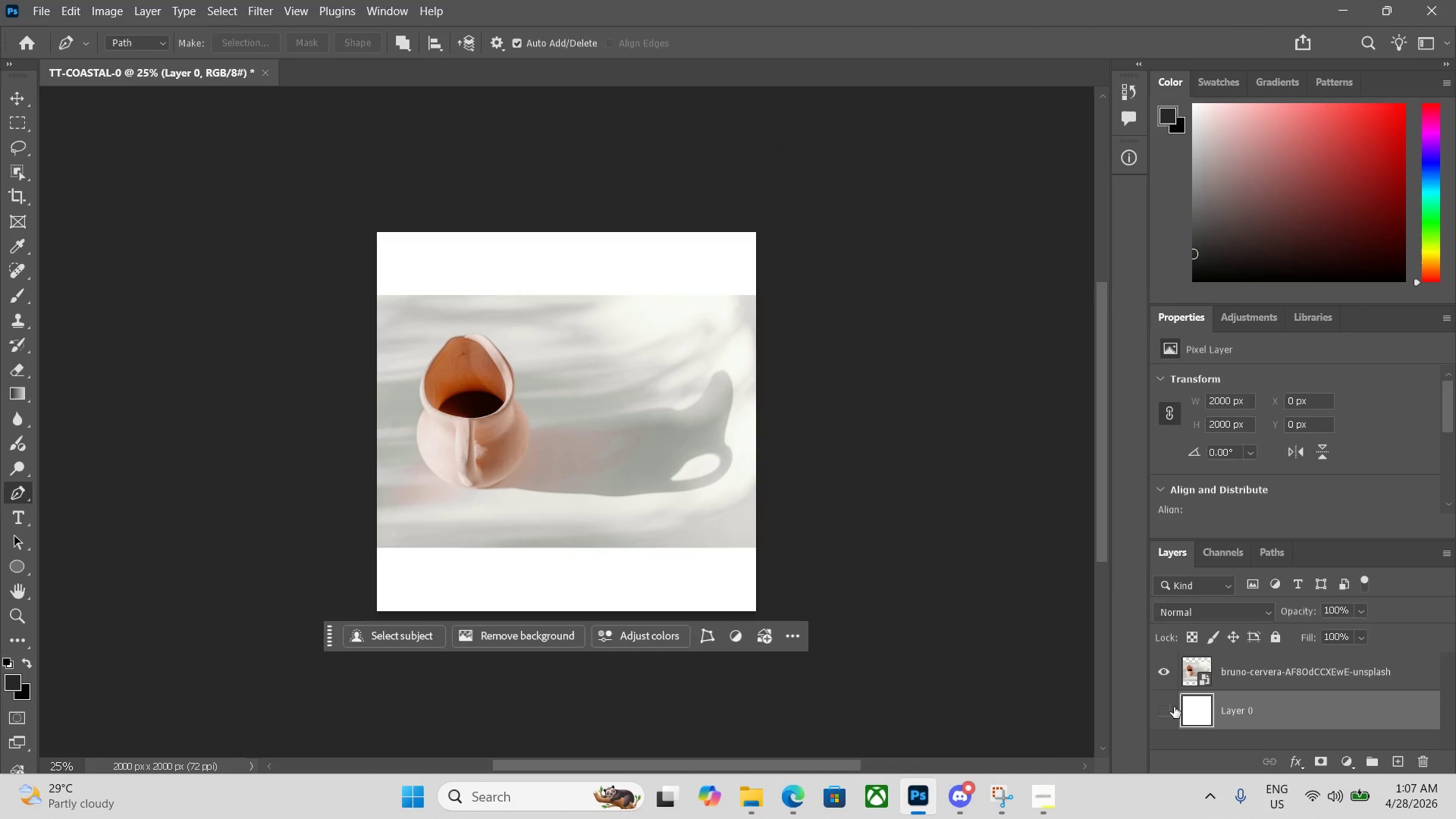 
double_click([1303, 667])
 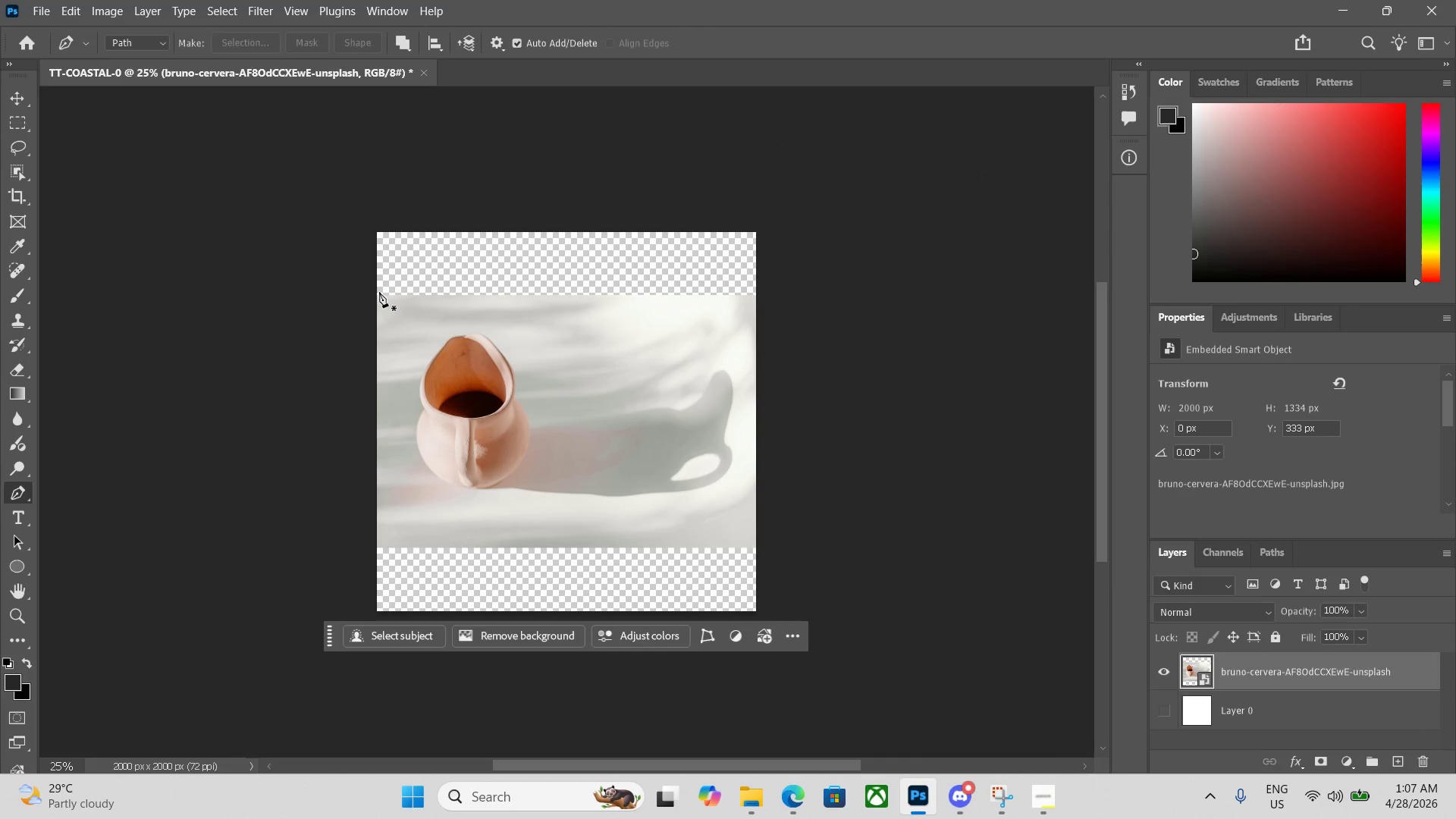 
left_click([374, 297])
 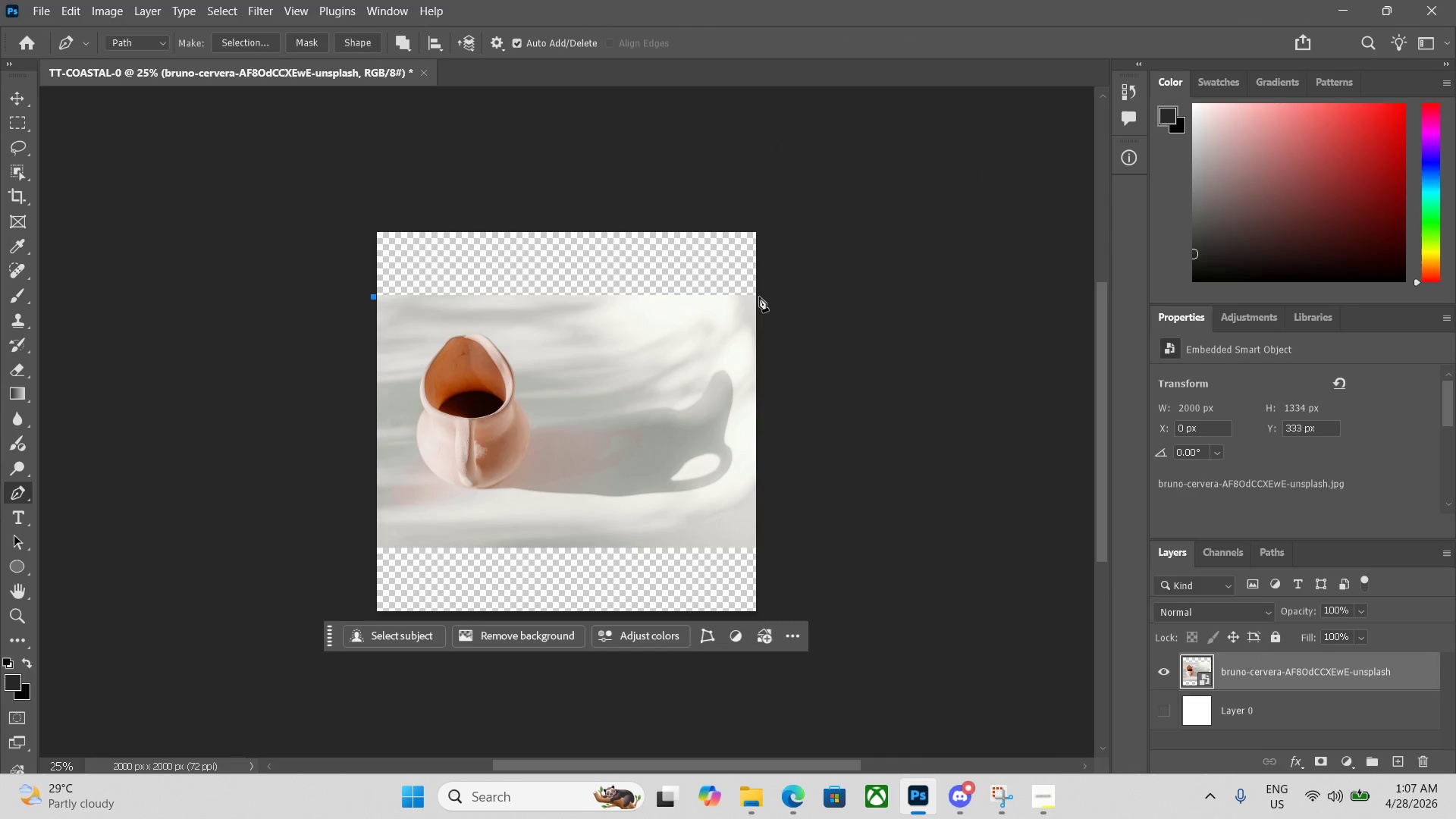 
left_click([758, 297])
 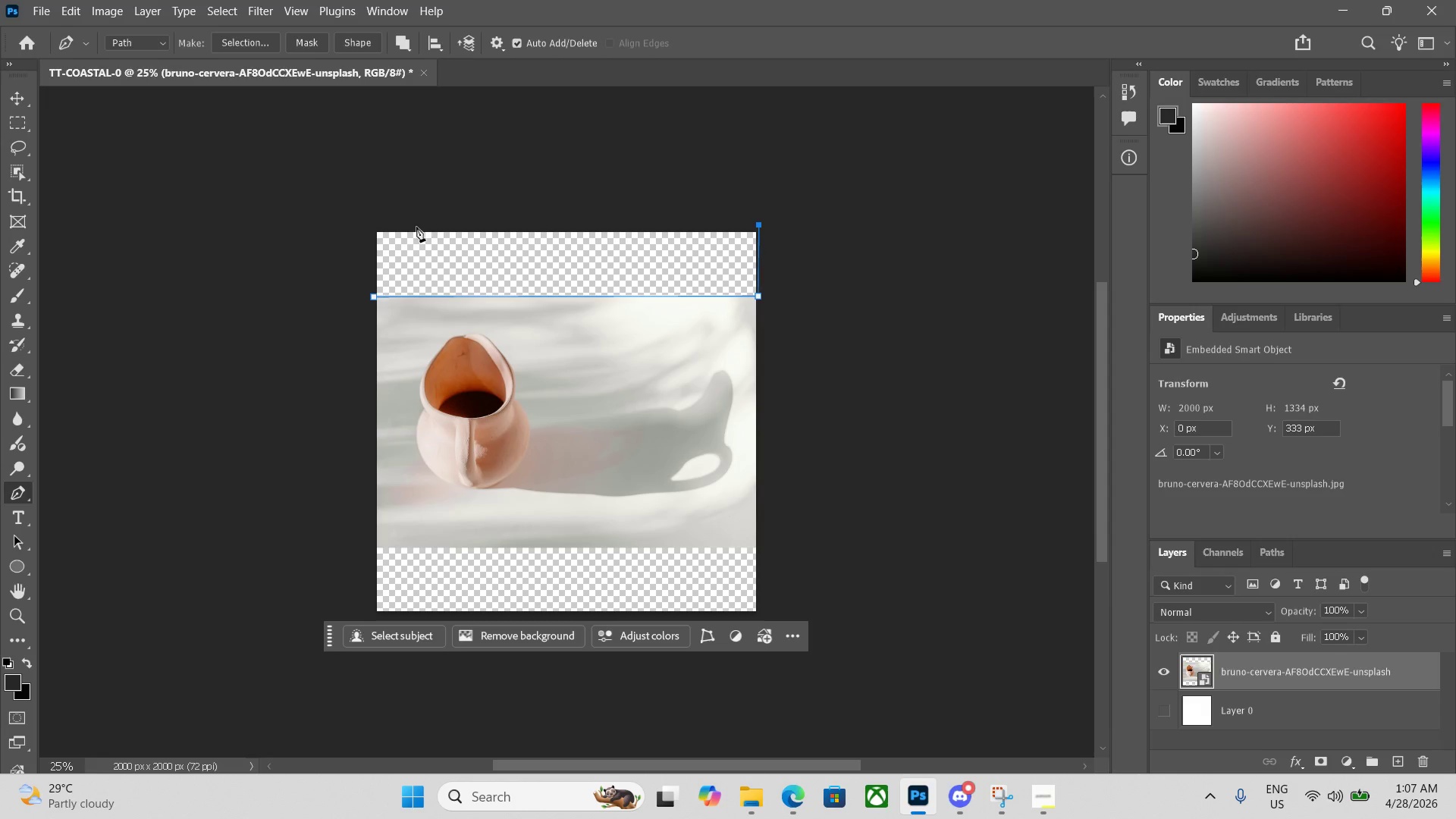 
left_click([374, 231])
 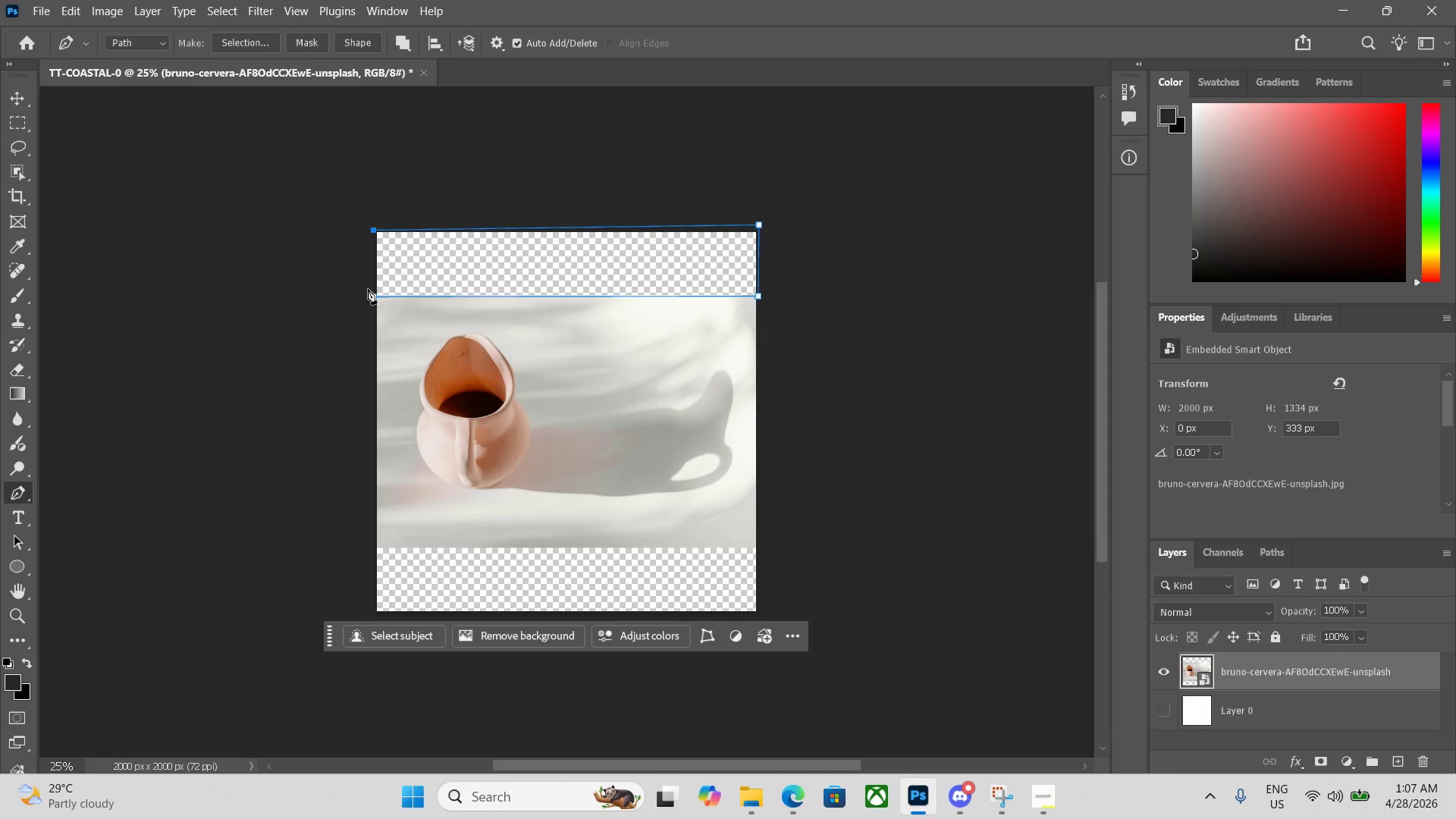 
left_click([372, 297])
 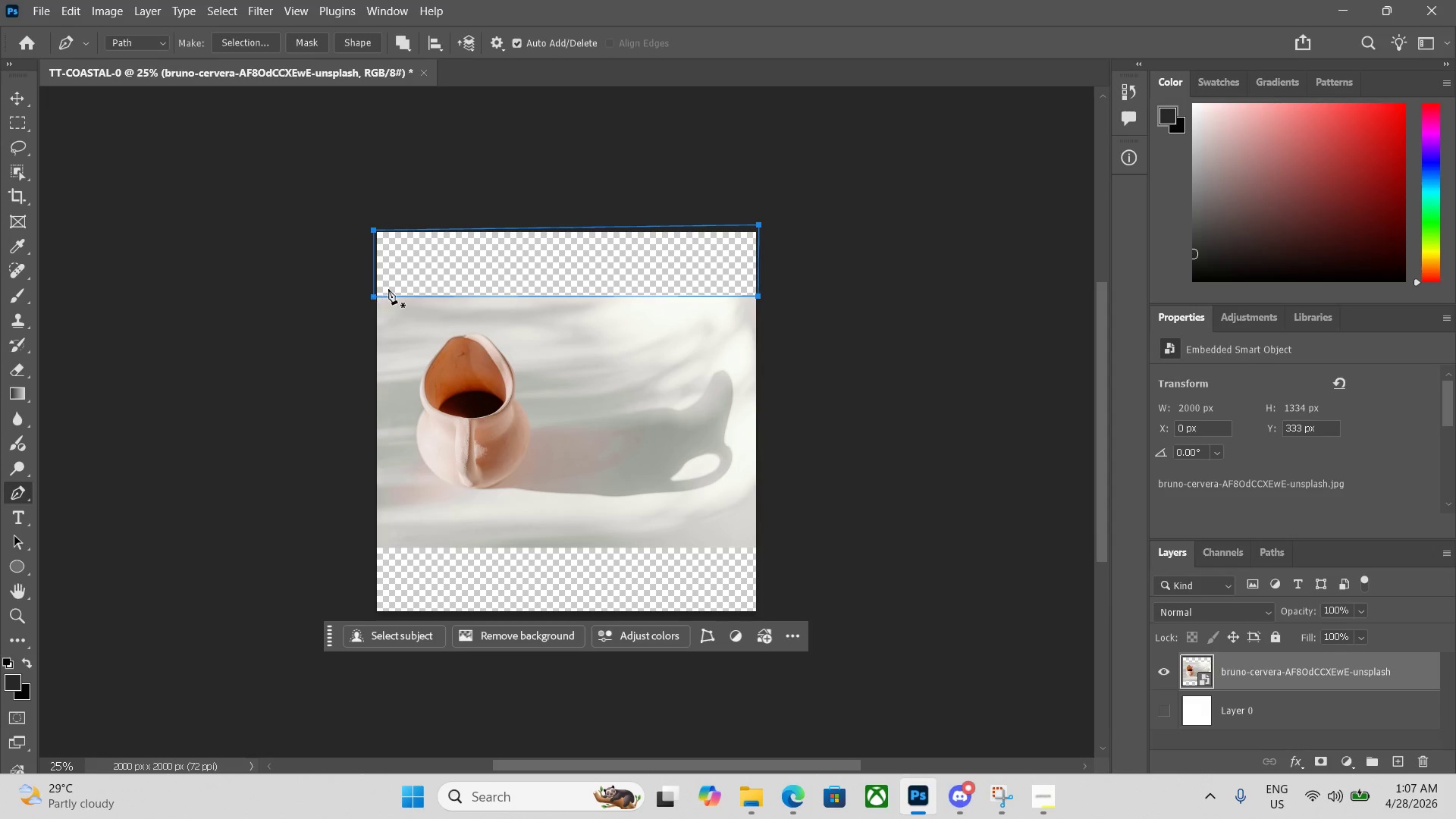 
key(Control+Enter)
 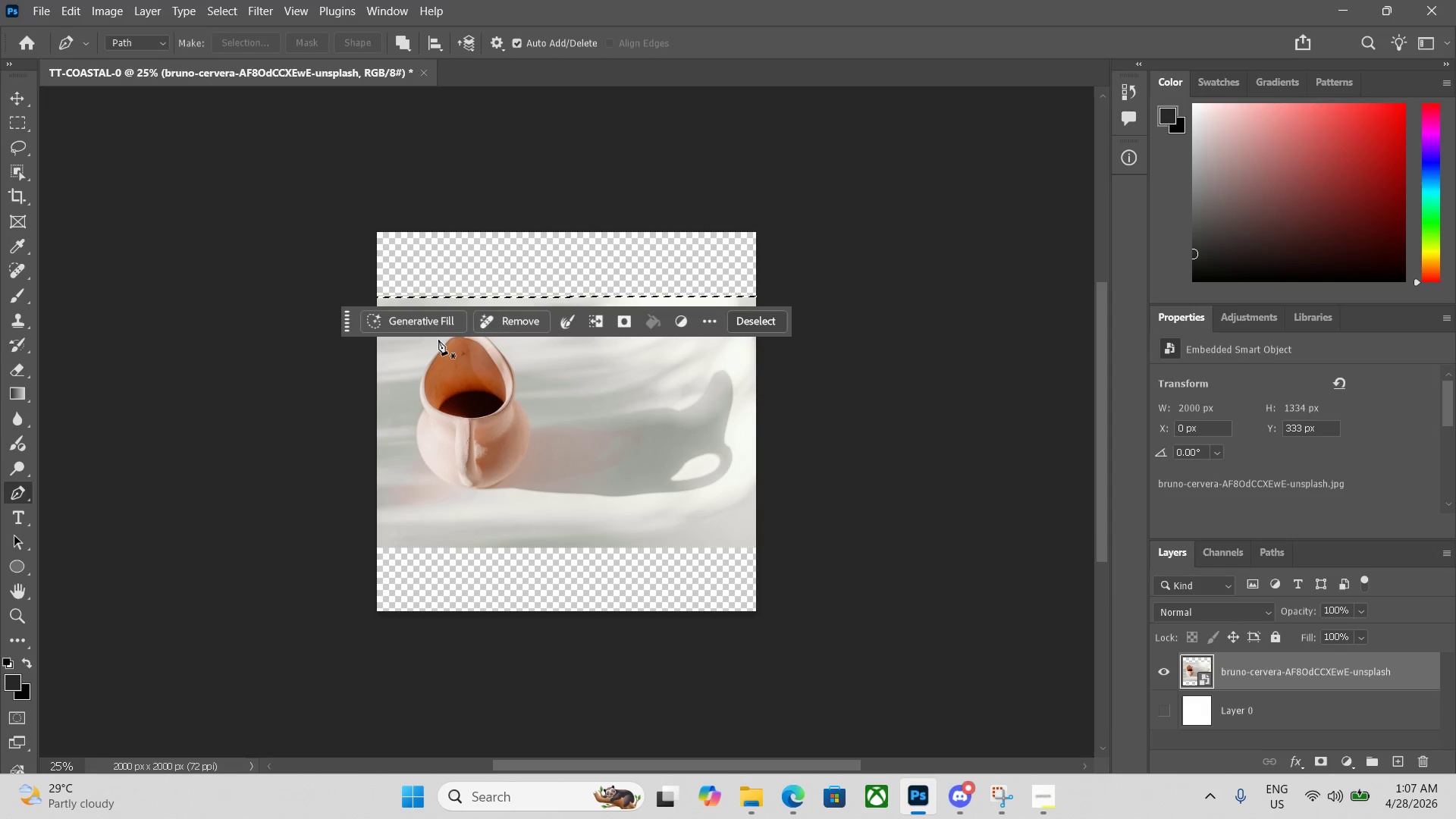 
left_click([431, 322])
 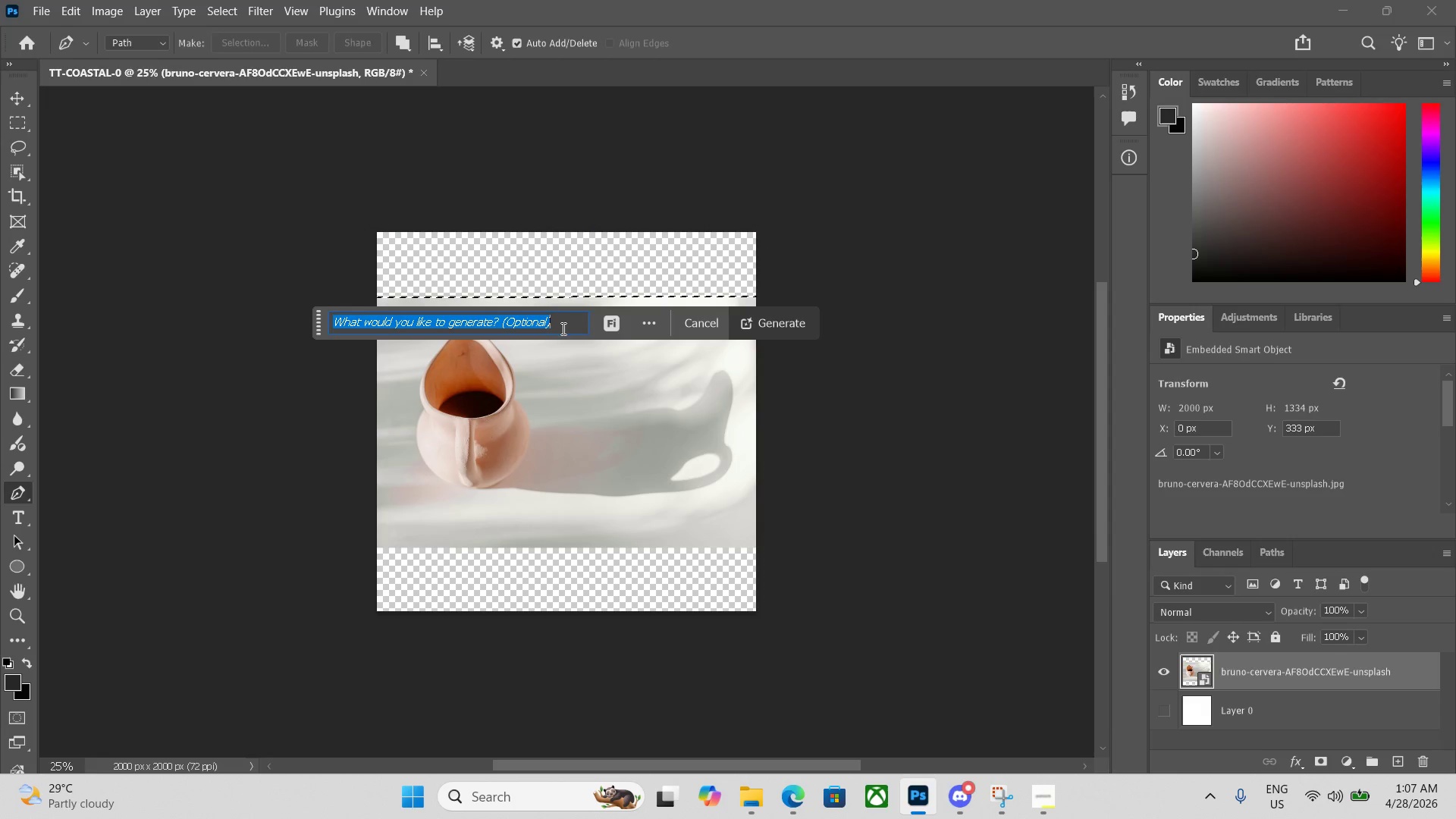 
key(Enter)
 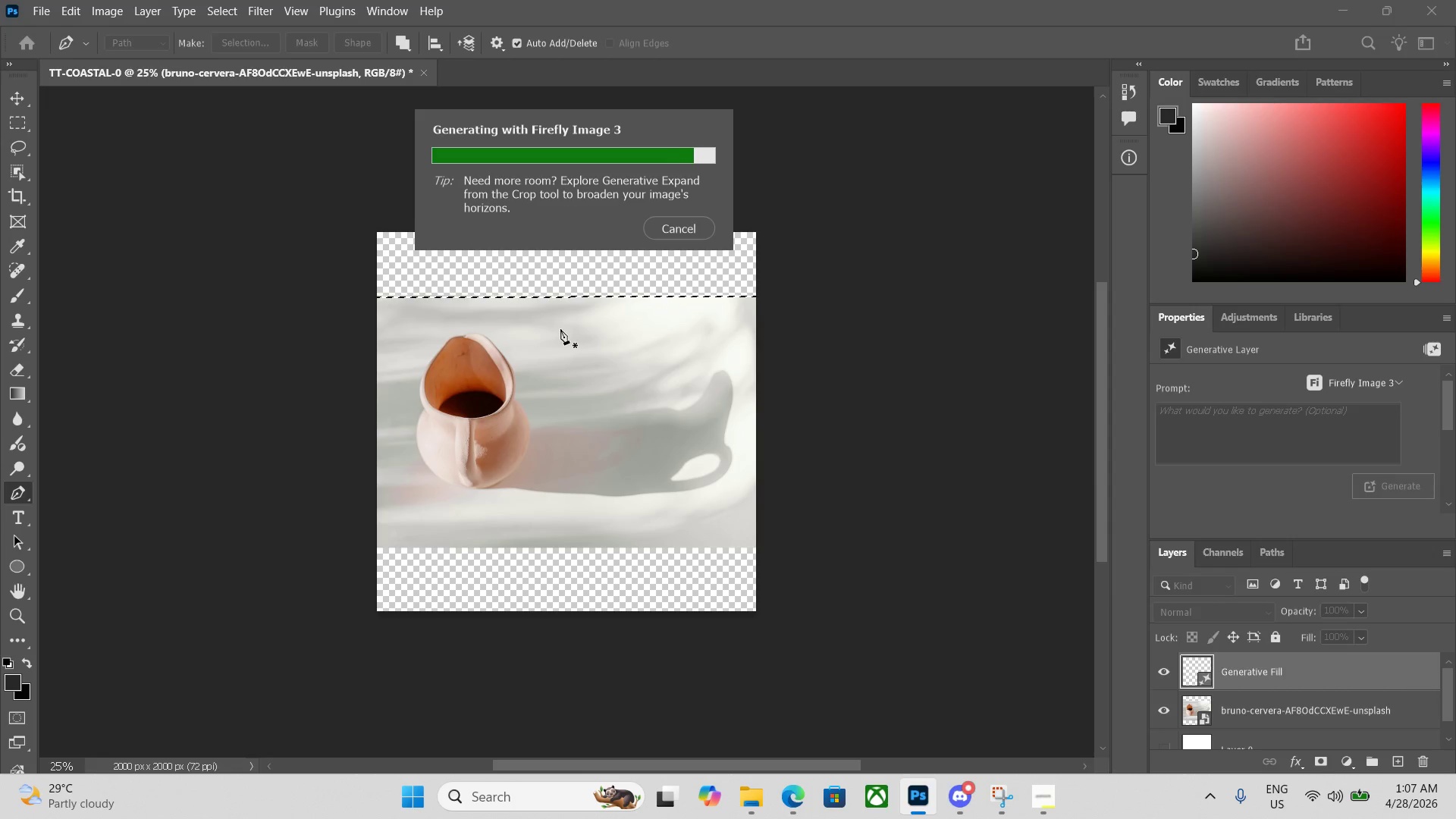 
wait(23.83)
 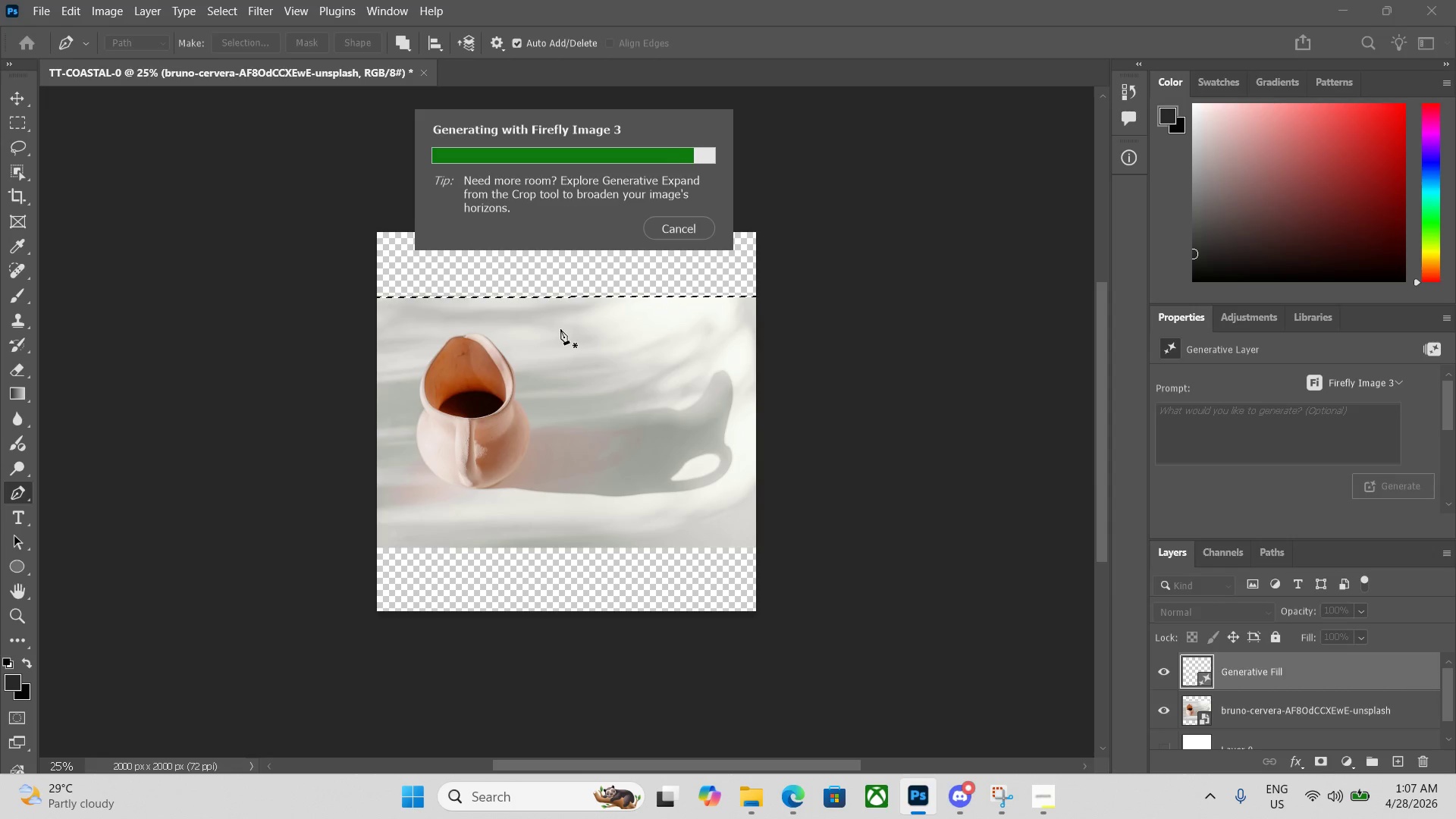 
left_click_drag(start_coordinate=[391, 334], to_coordinate=[372, 202])
 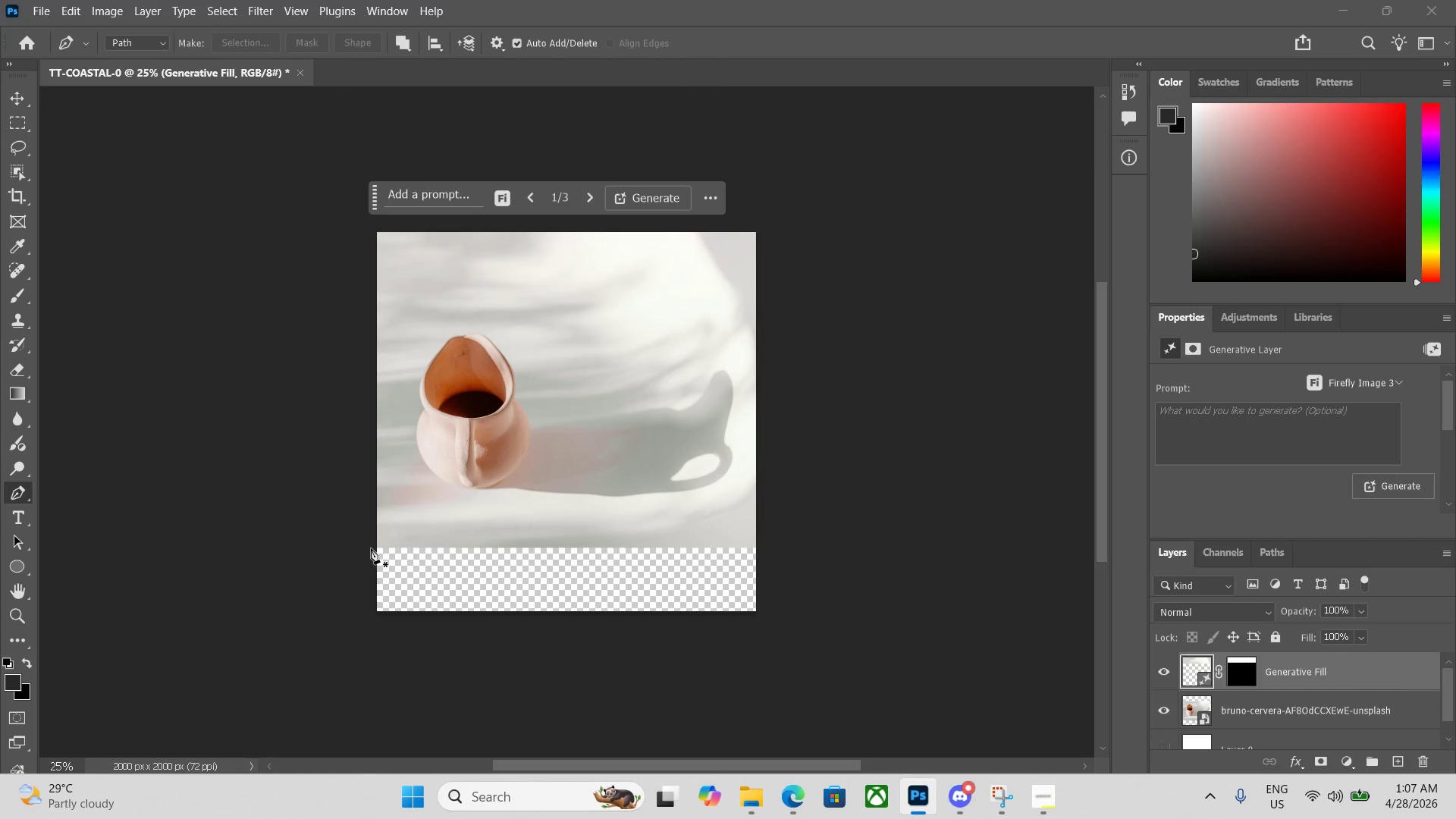 
left_click([373, 545])
 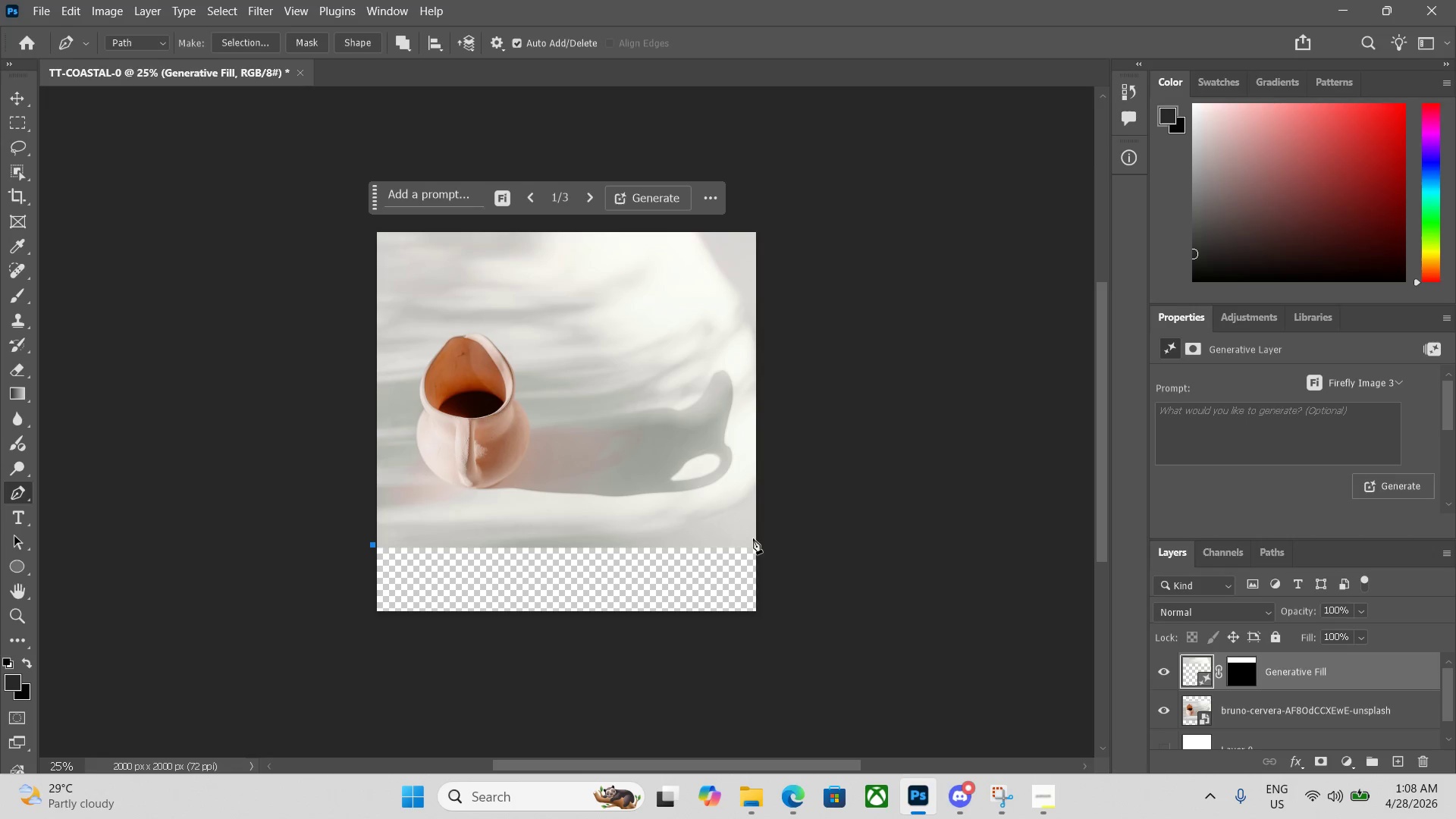 
left_click([757, 543])
 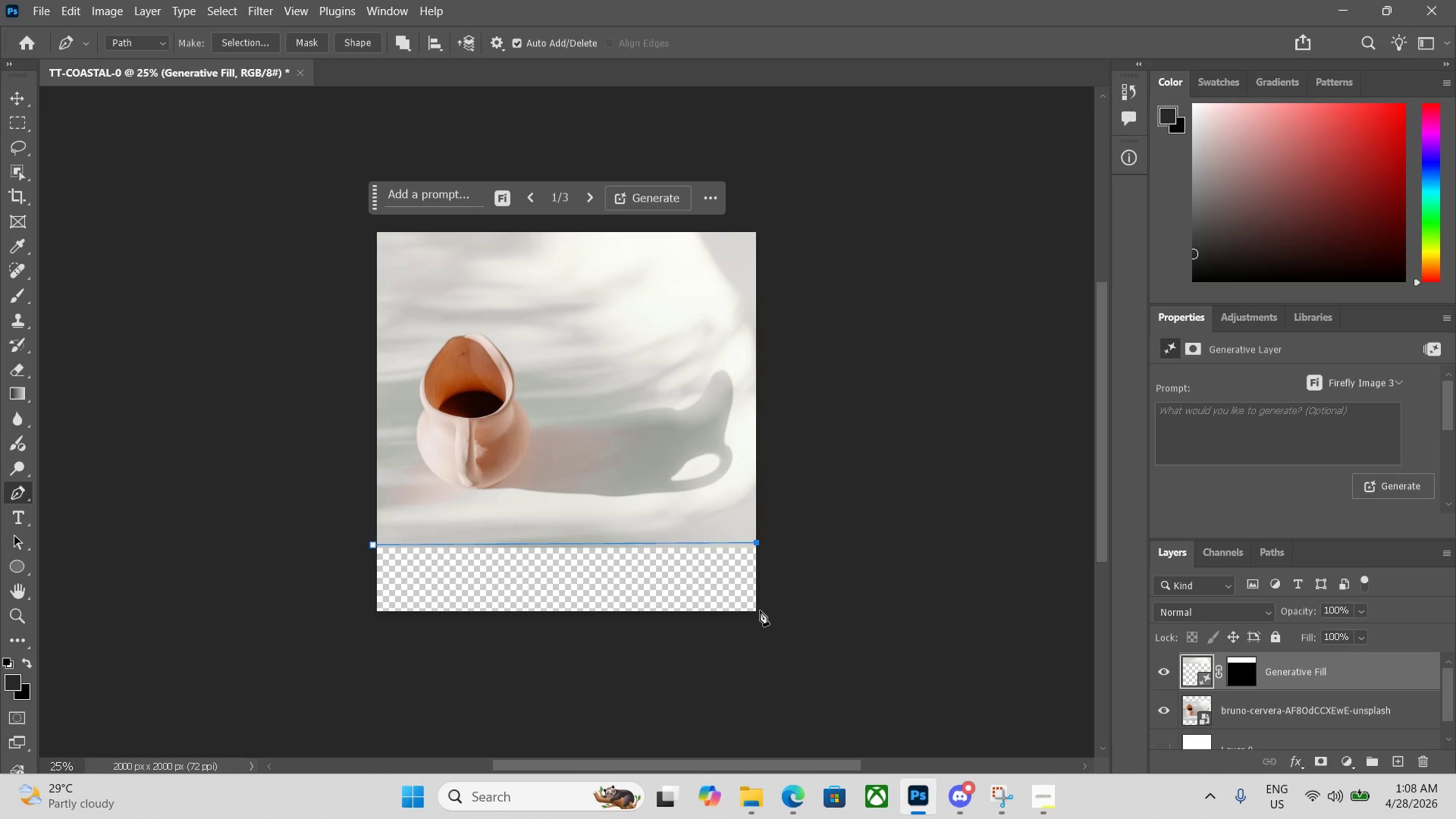 
left_click([758, 614])
 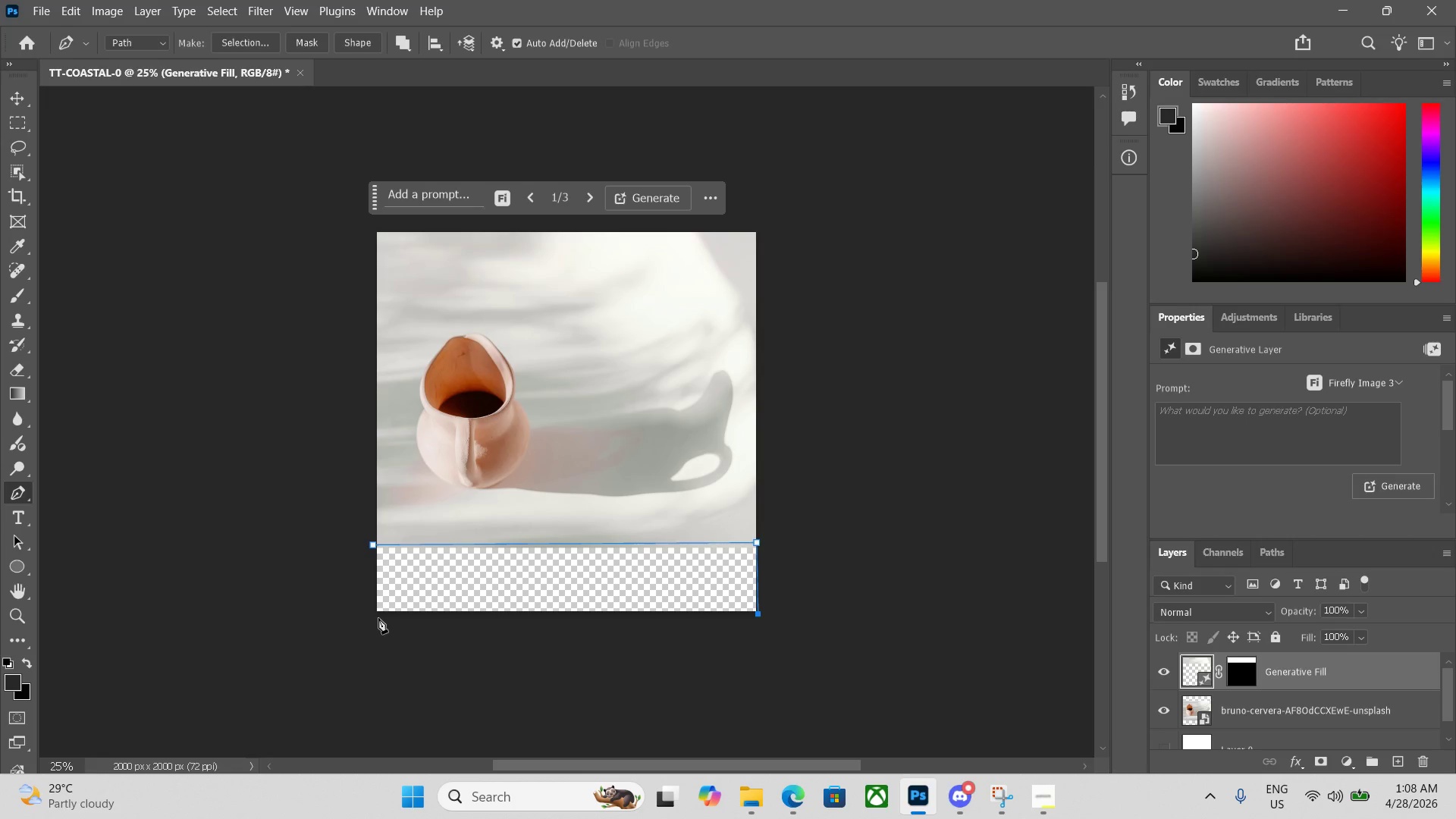 
left_click([374, 613])
 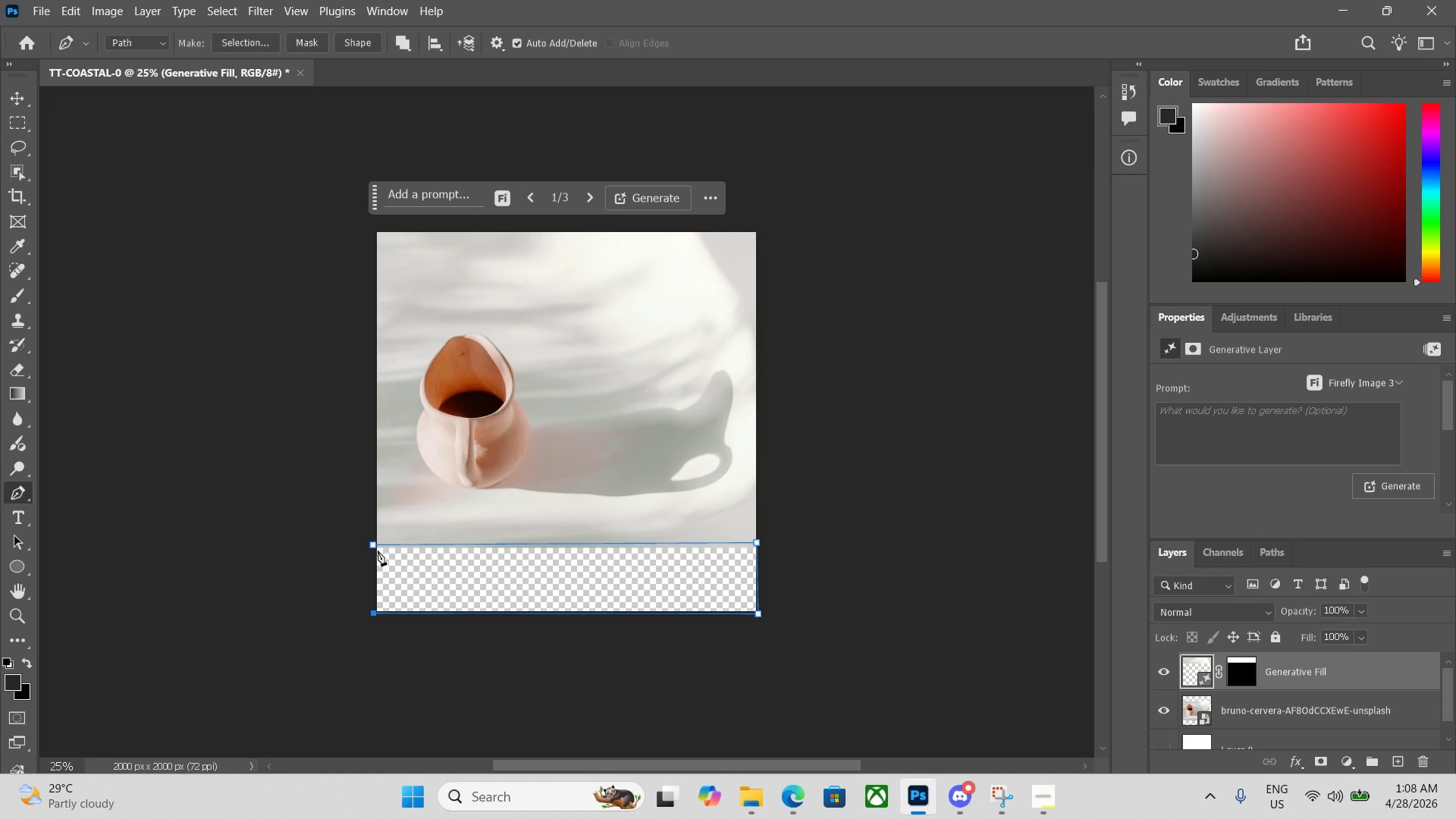 
left_click([374, 547])
 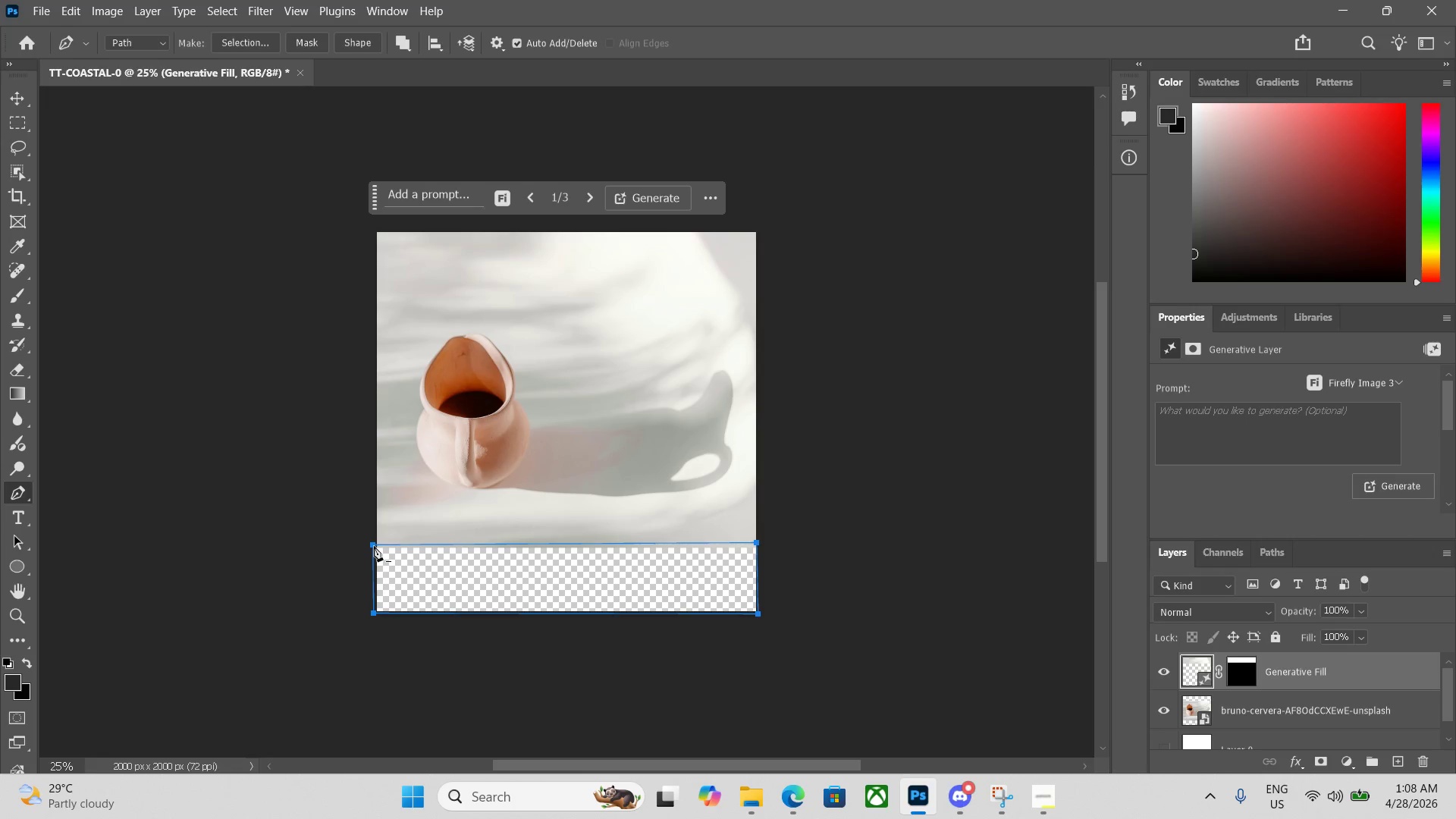 
key(Control+Enter)
 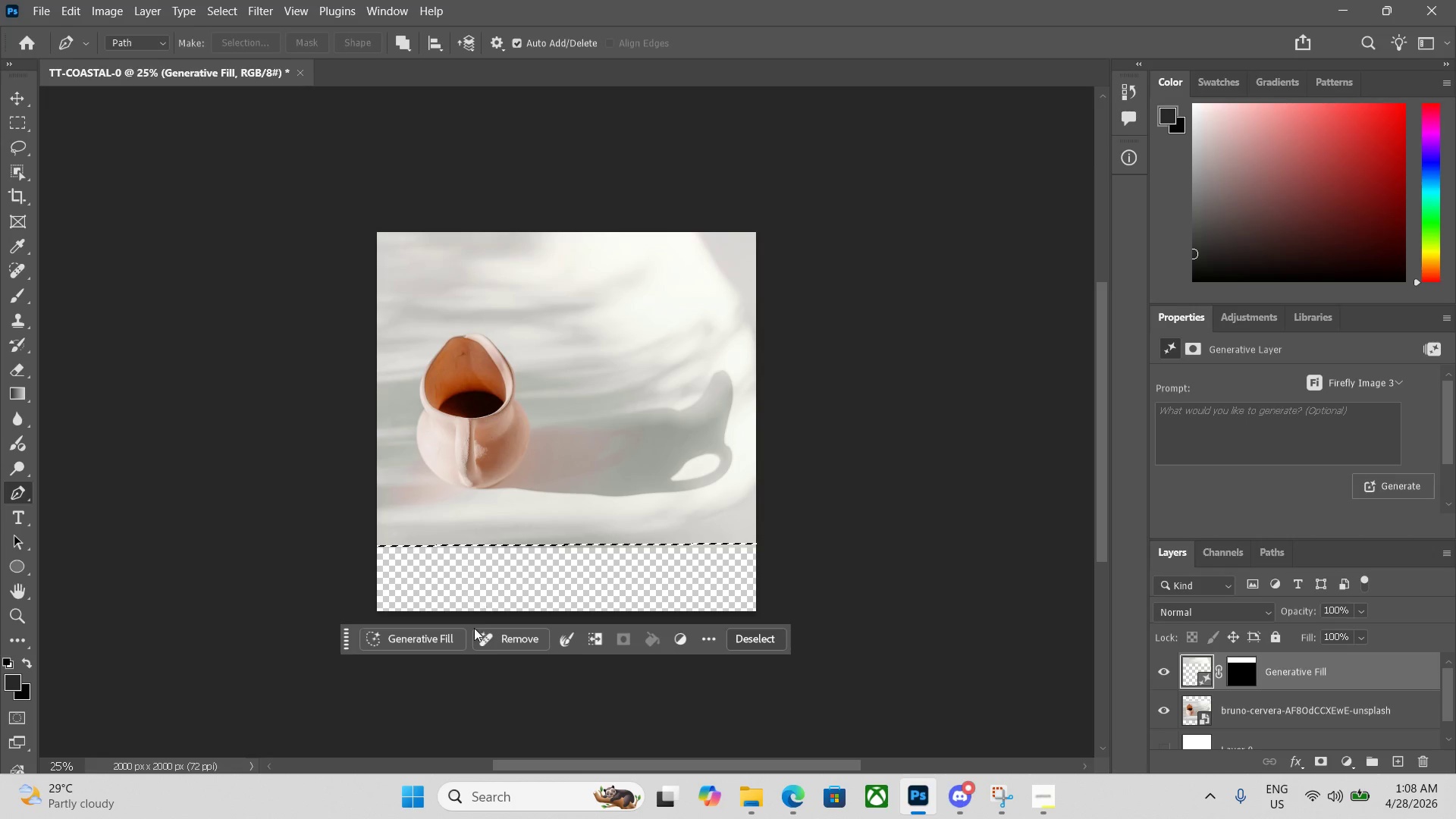 
left_click([429, 635])
 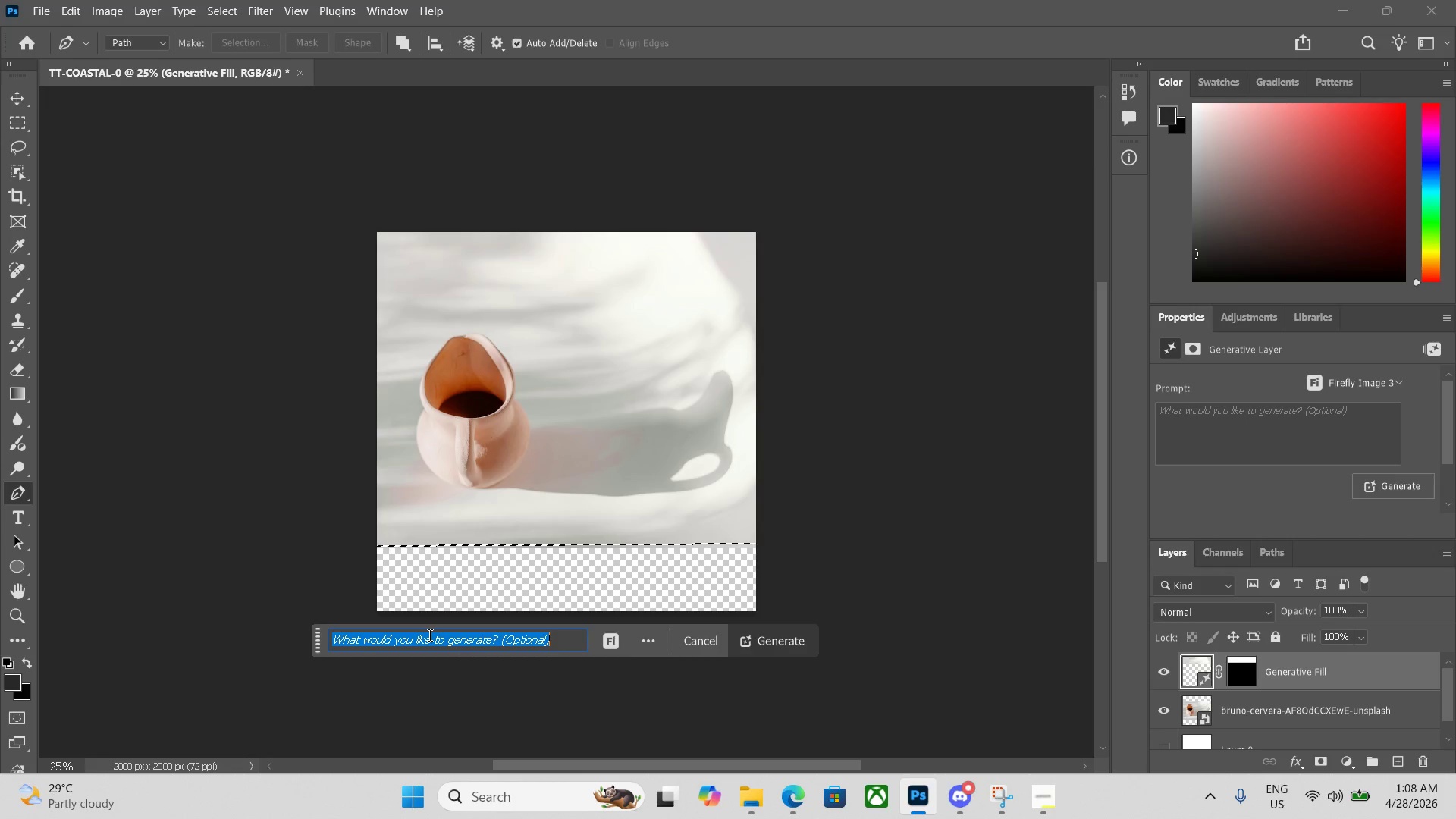 
key(Enter)
 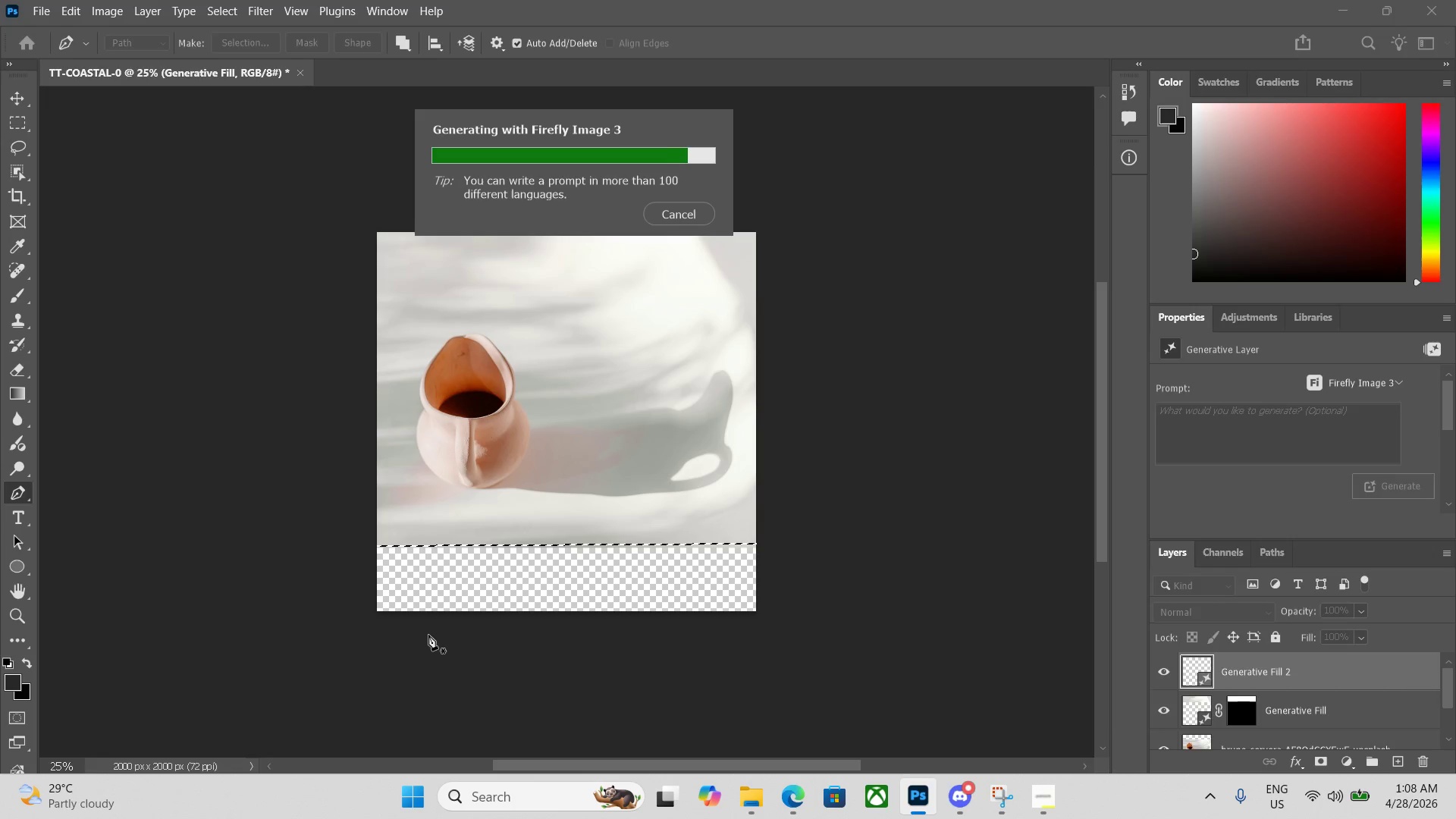 
wait(22.77)
 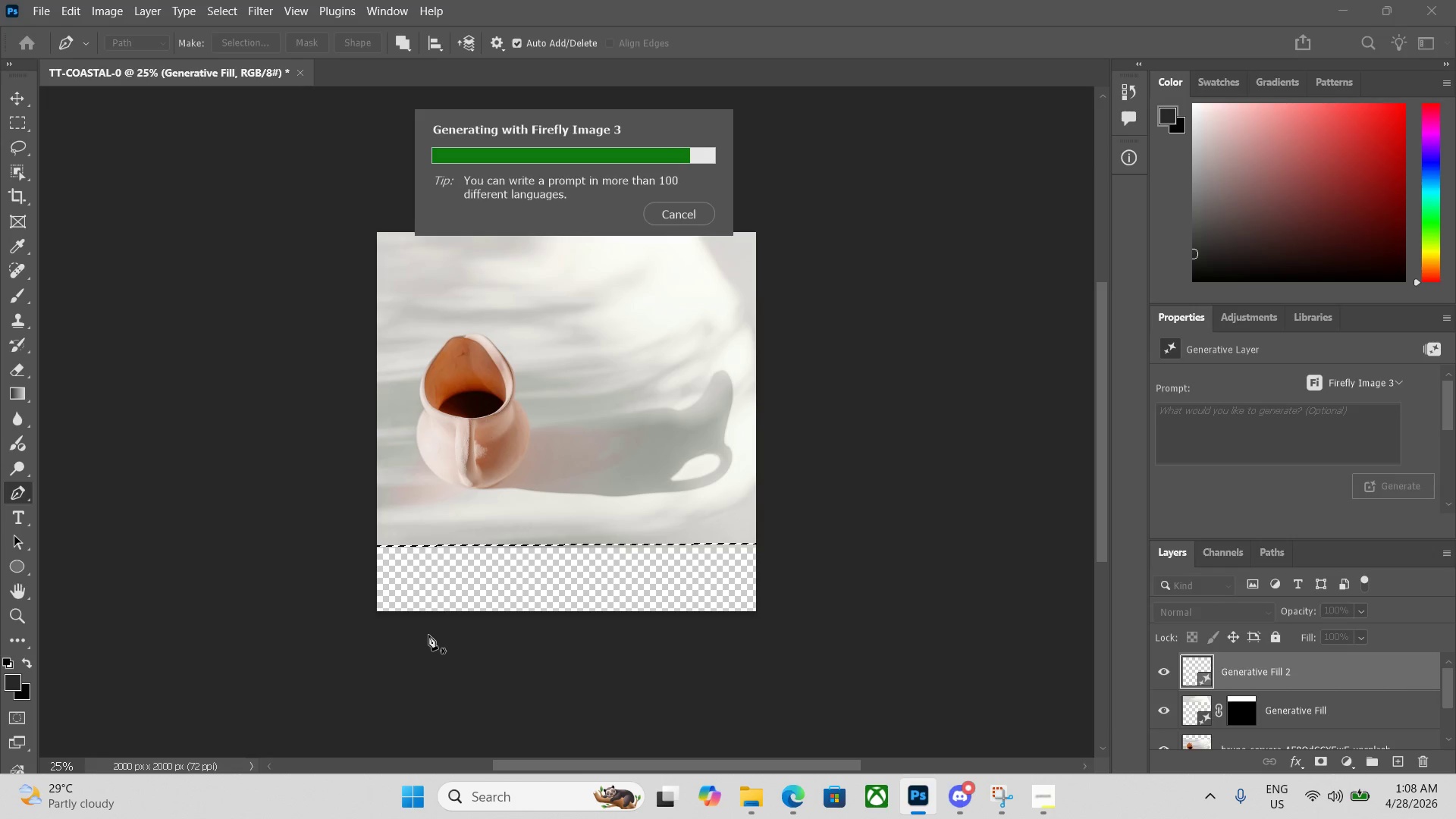 
scroll: coordinate [1199, 720], scroll_direction: down, amount: 1.0
 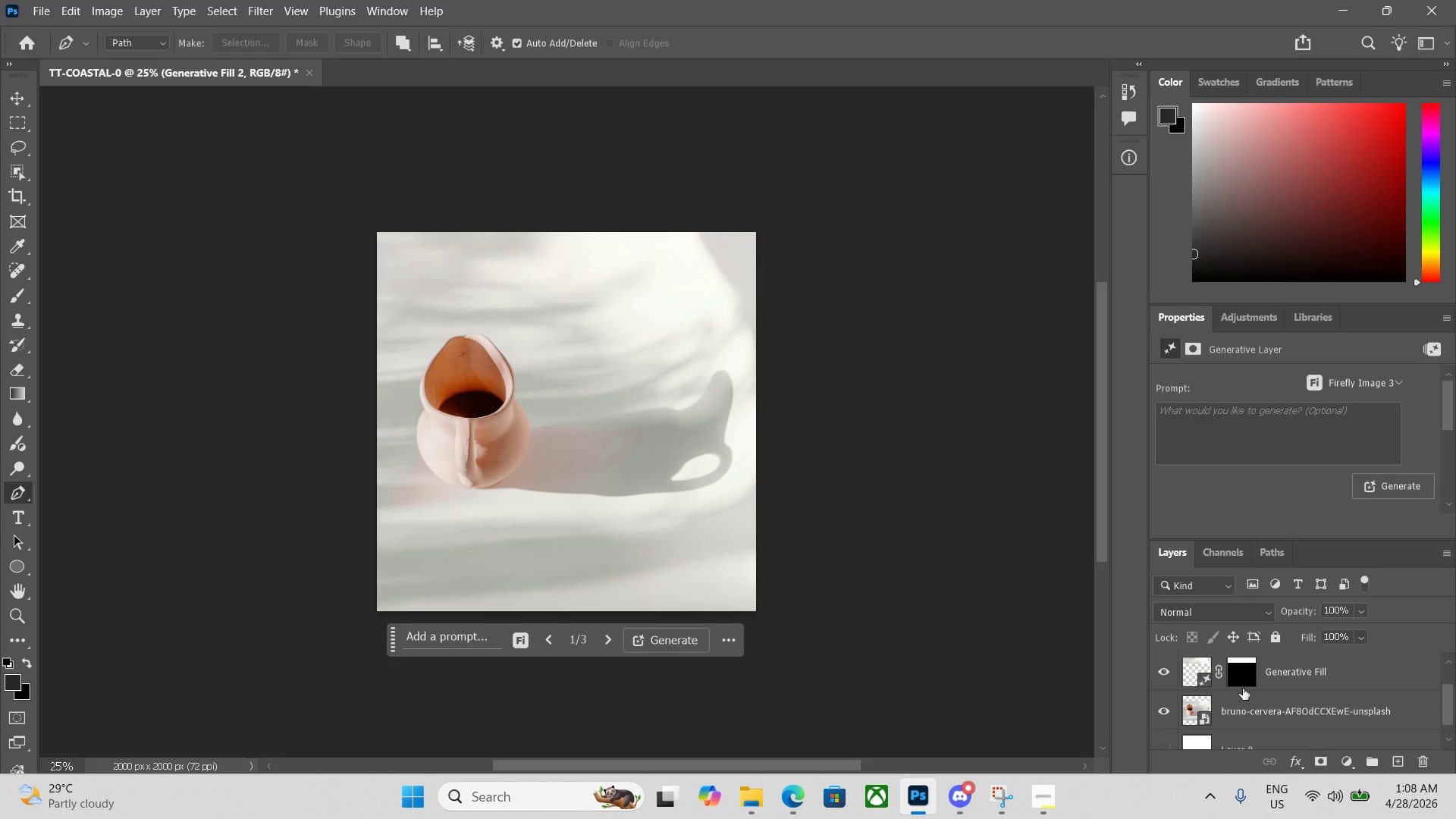 
left_click([1268, 705])
 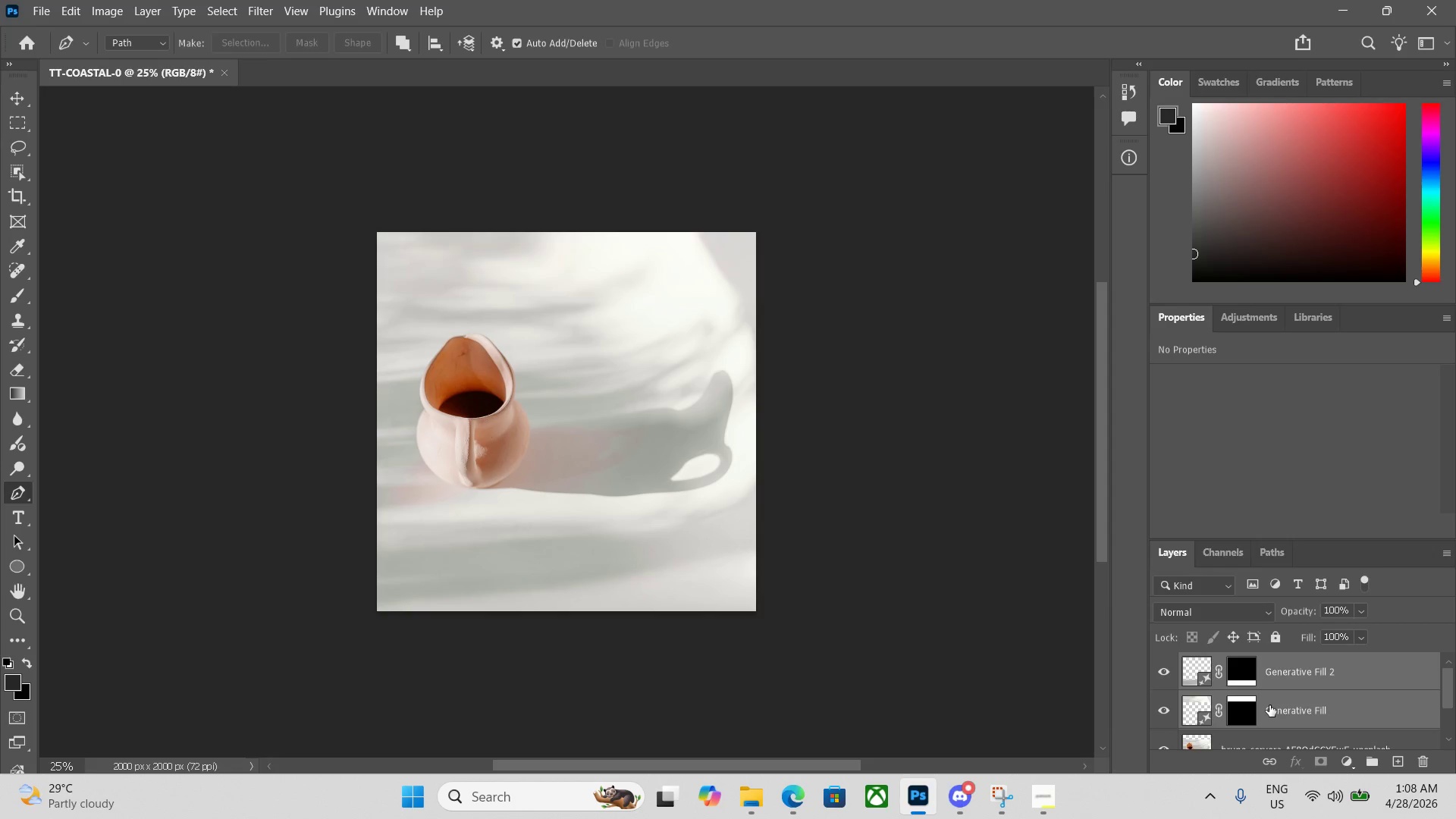 
scroll: coordinate [1248, 689], scroll_direction: up, amount: 1.0
 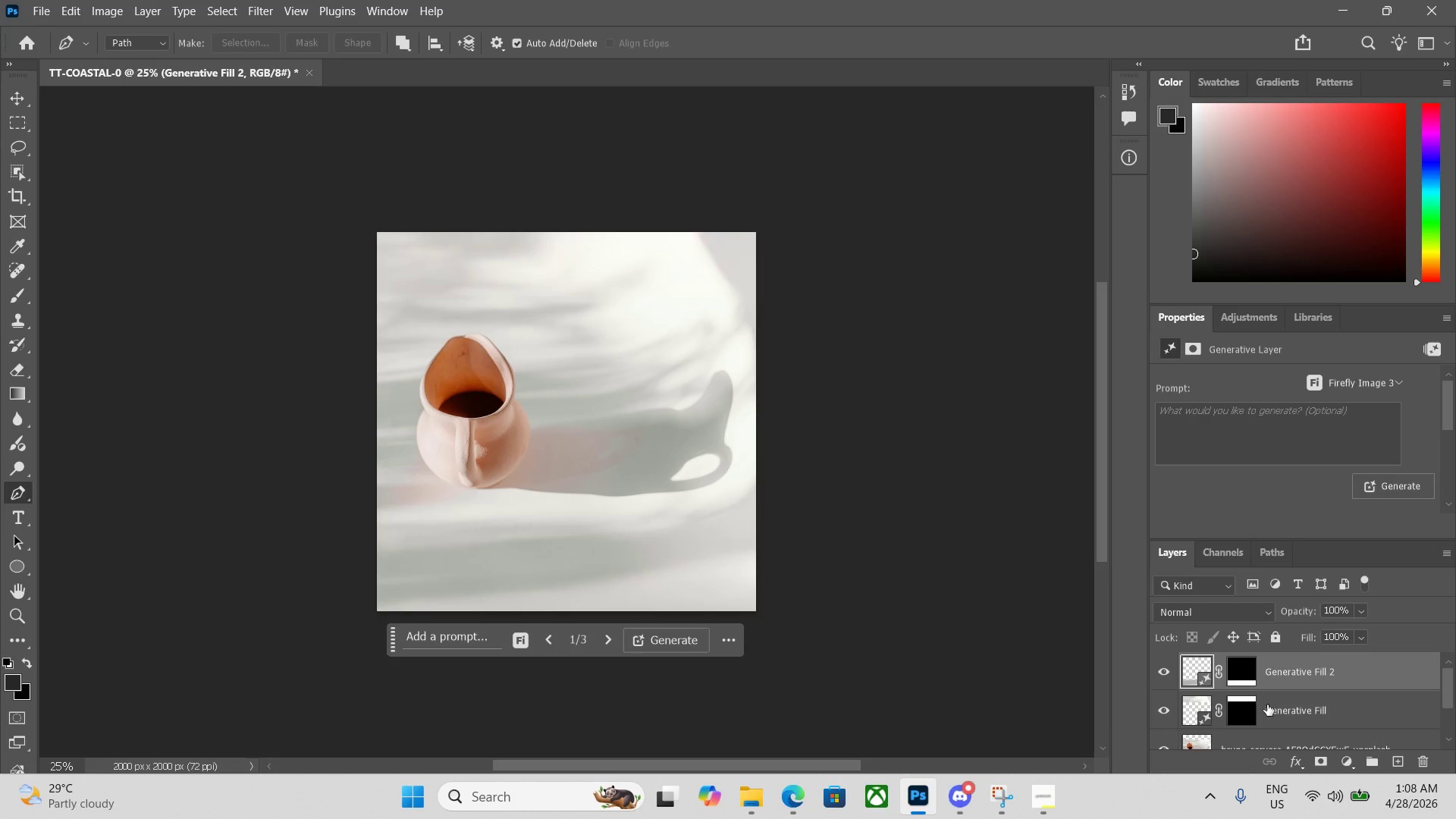 
left_click([1274, 704])
 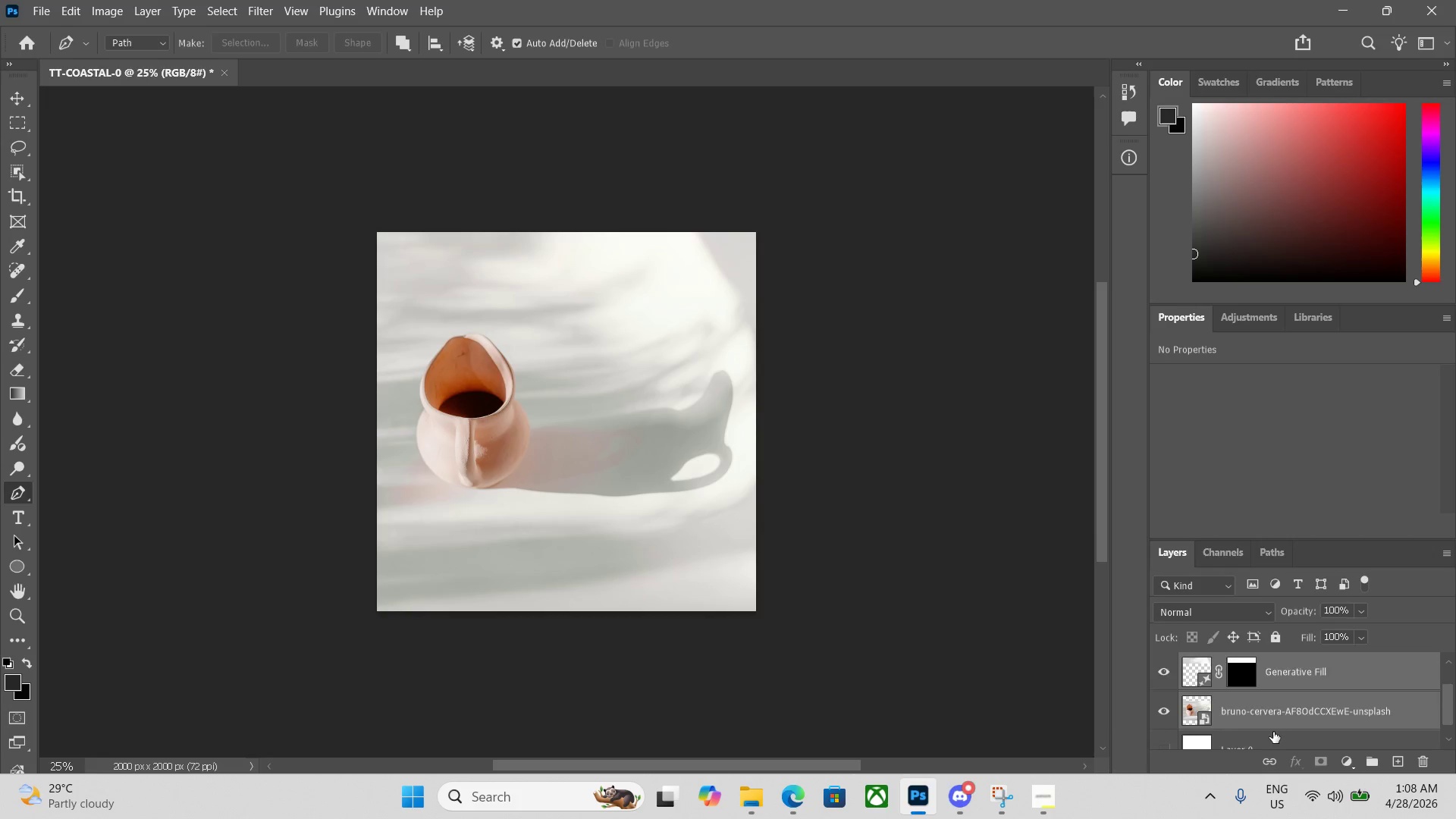 
scroll: coordinate [1269, 705], scroll_direction: down, amount: 1.0
 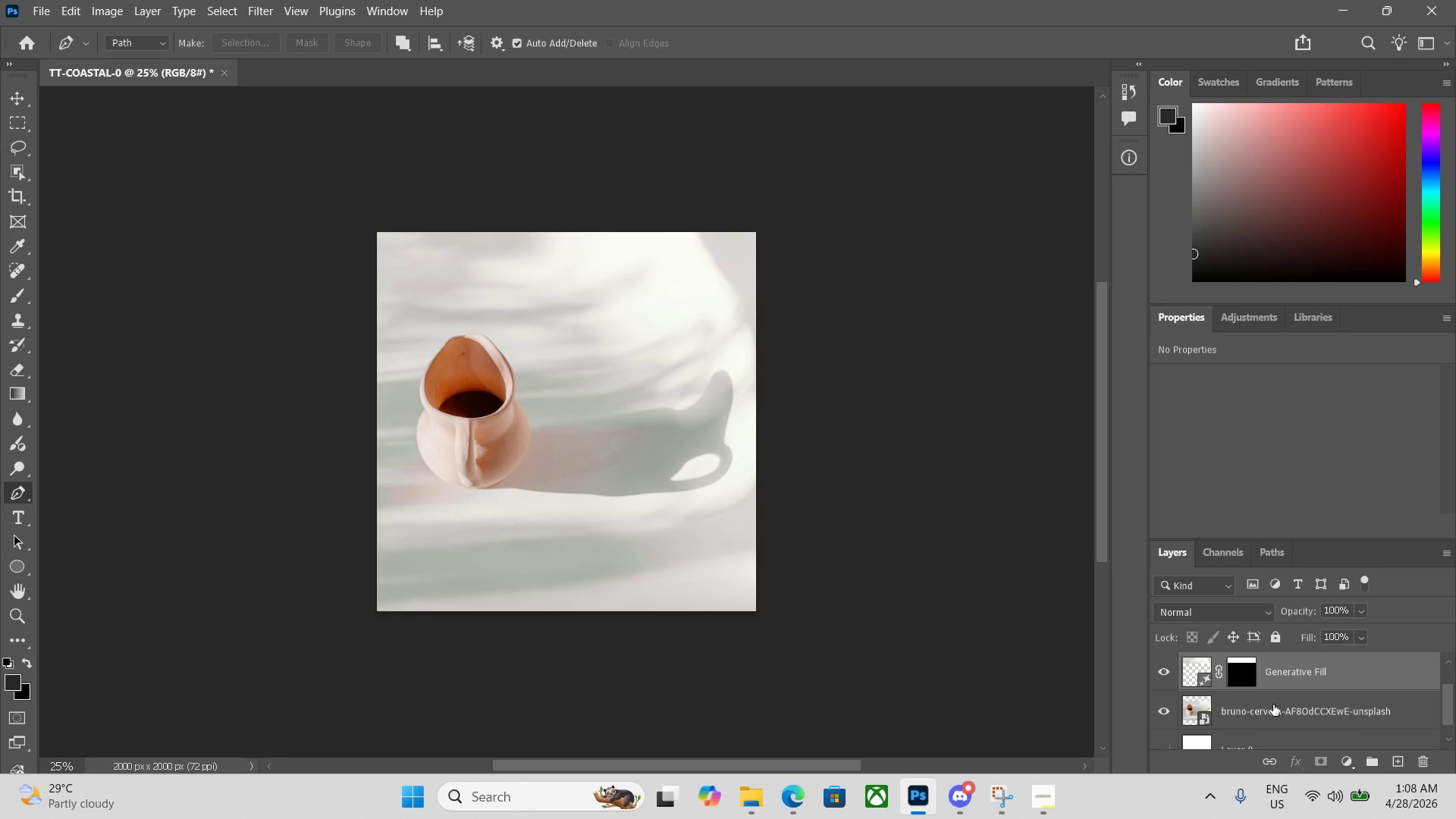 
left_click([1269, 723])
 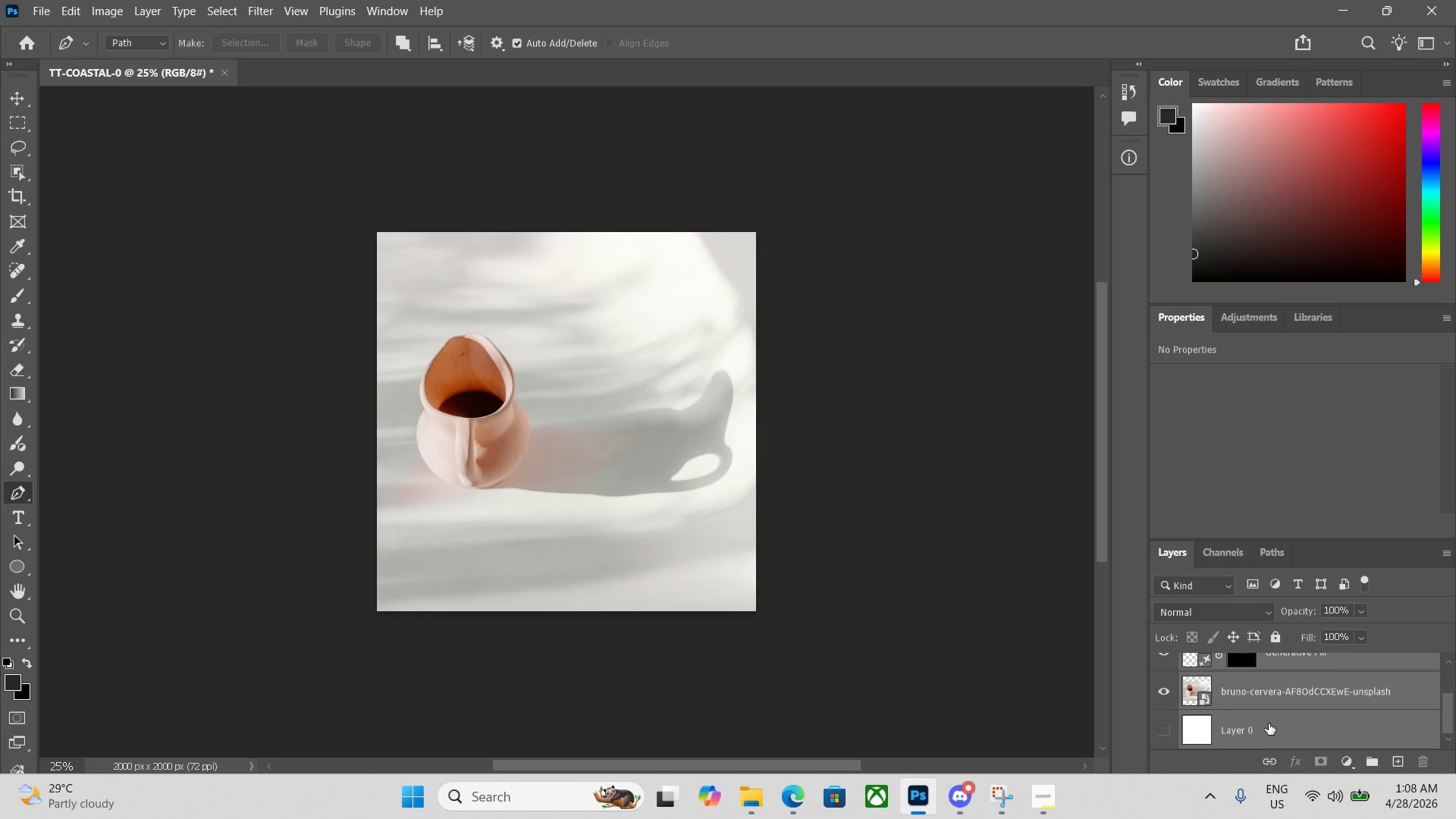 
scroll: coordinate [1270, 732], scroll_direction: down, amount: 2.0
 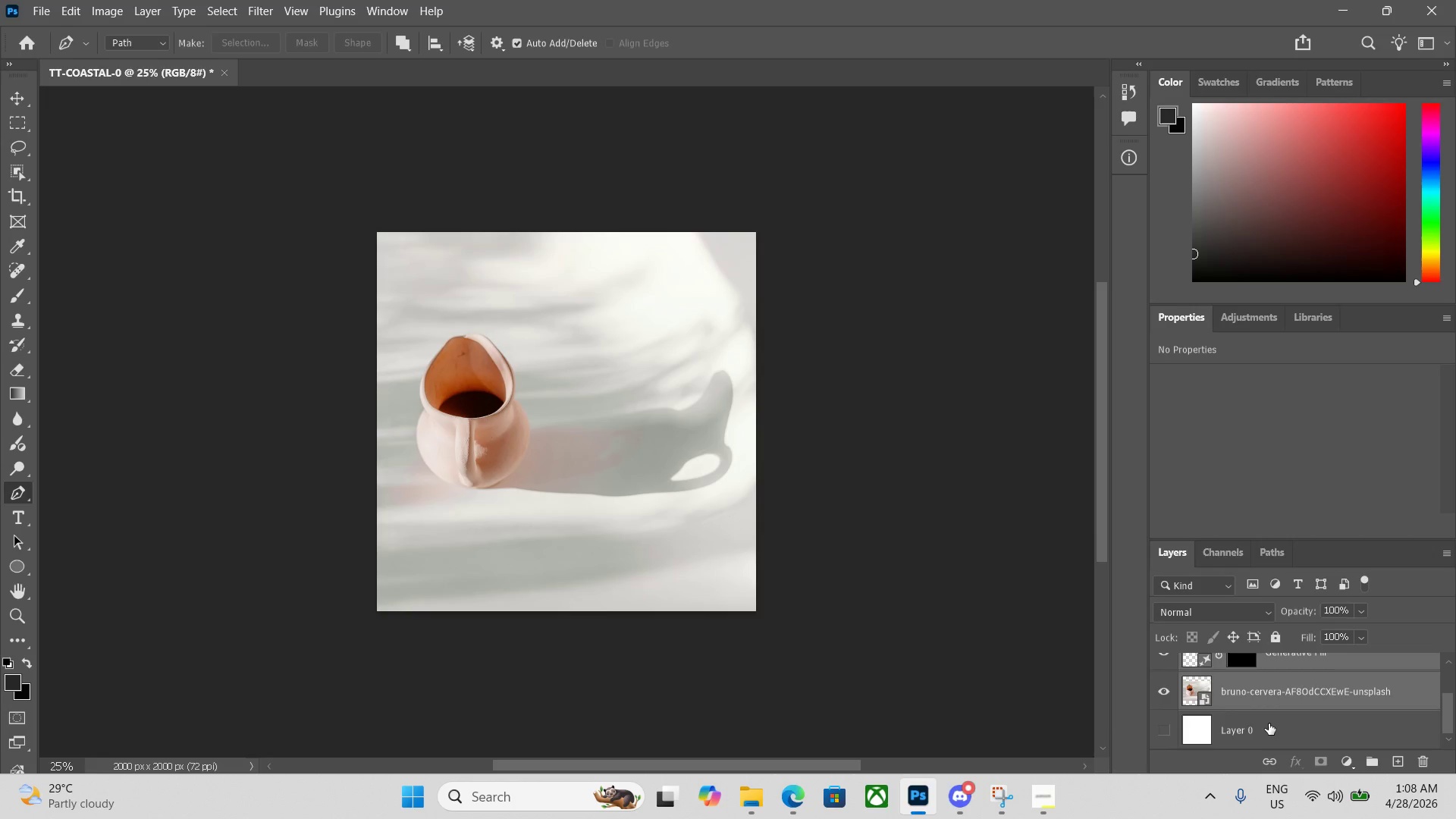 
key(Control+E)
 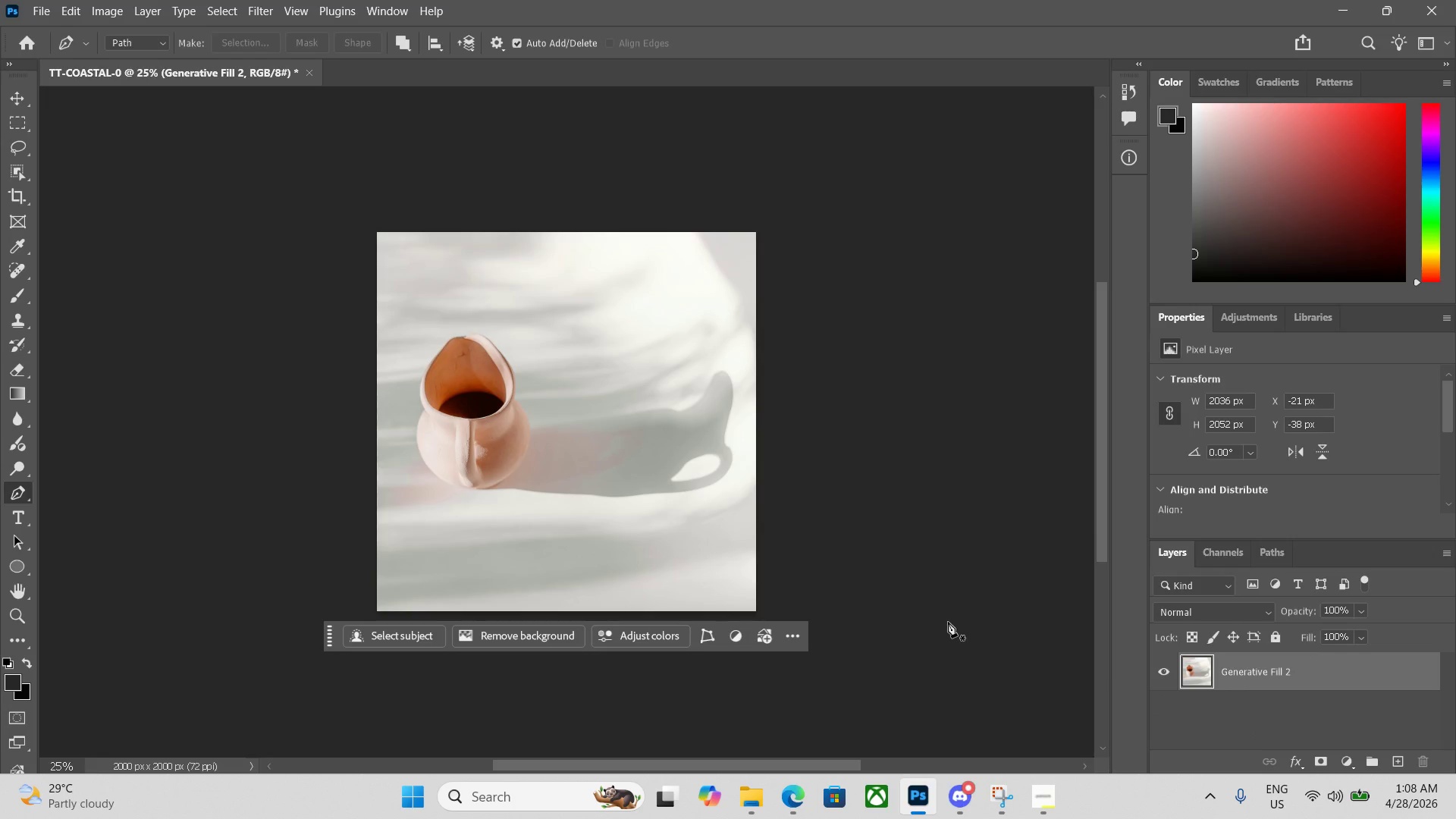 
wait(5.27)
 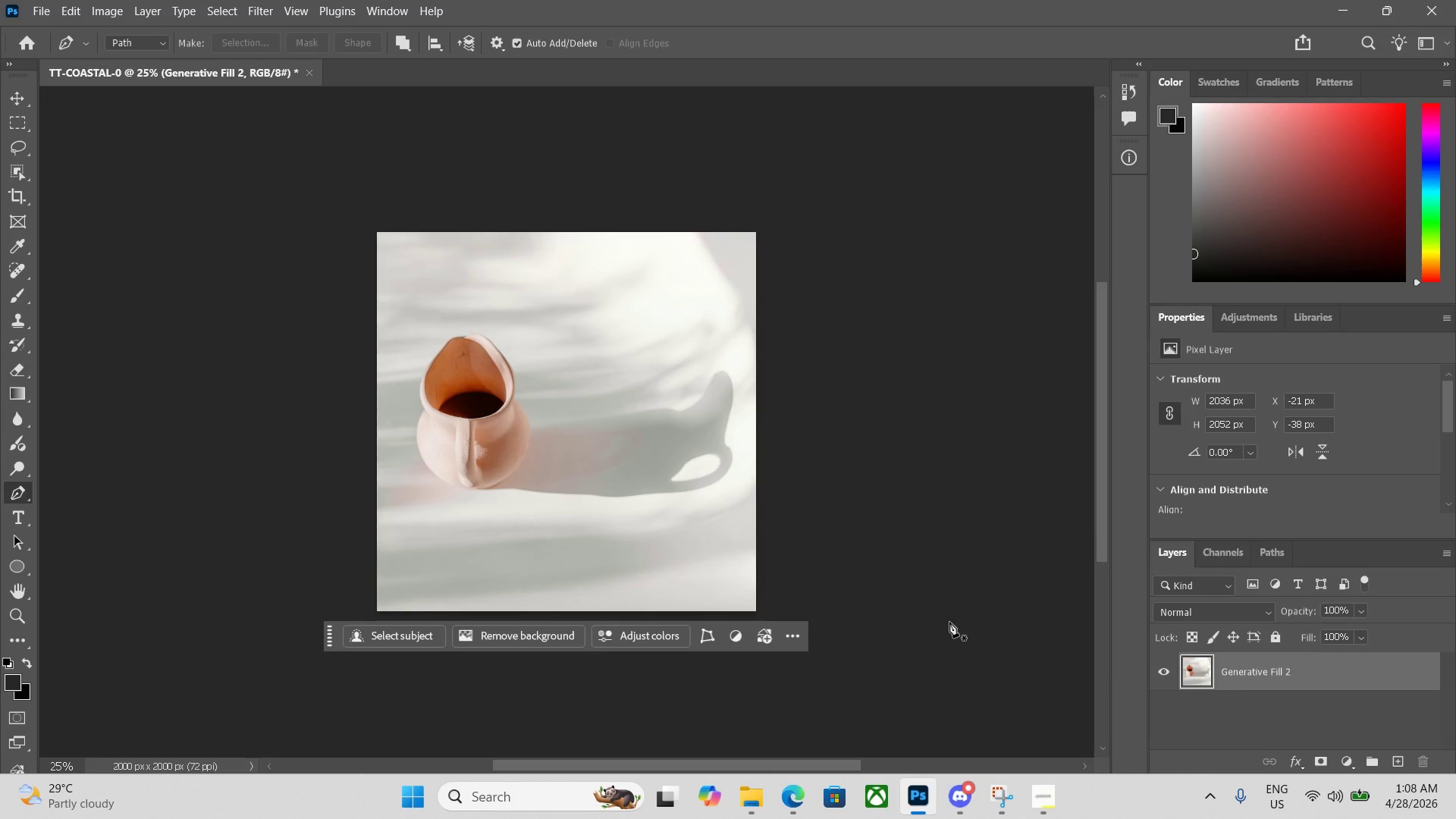 
left_click([1351, 761])
 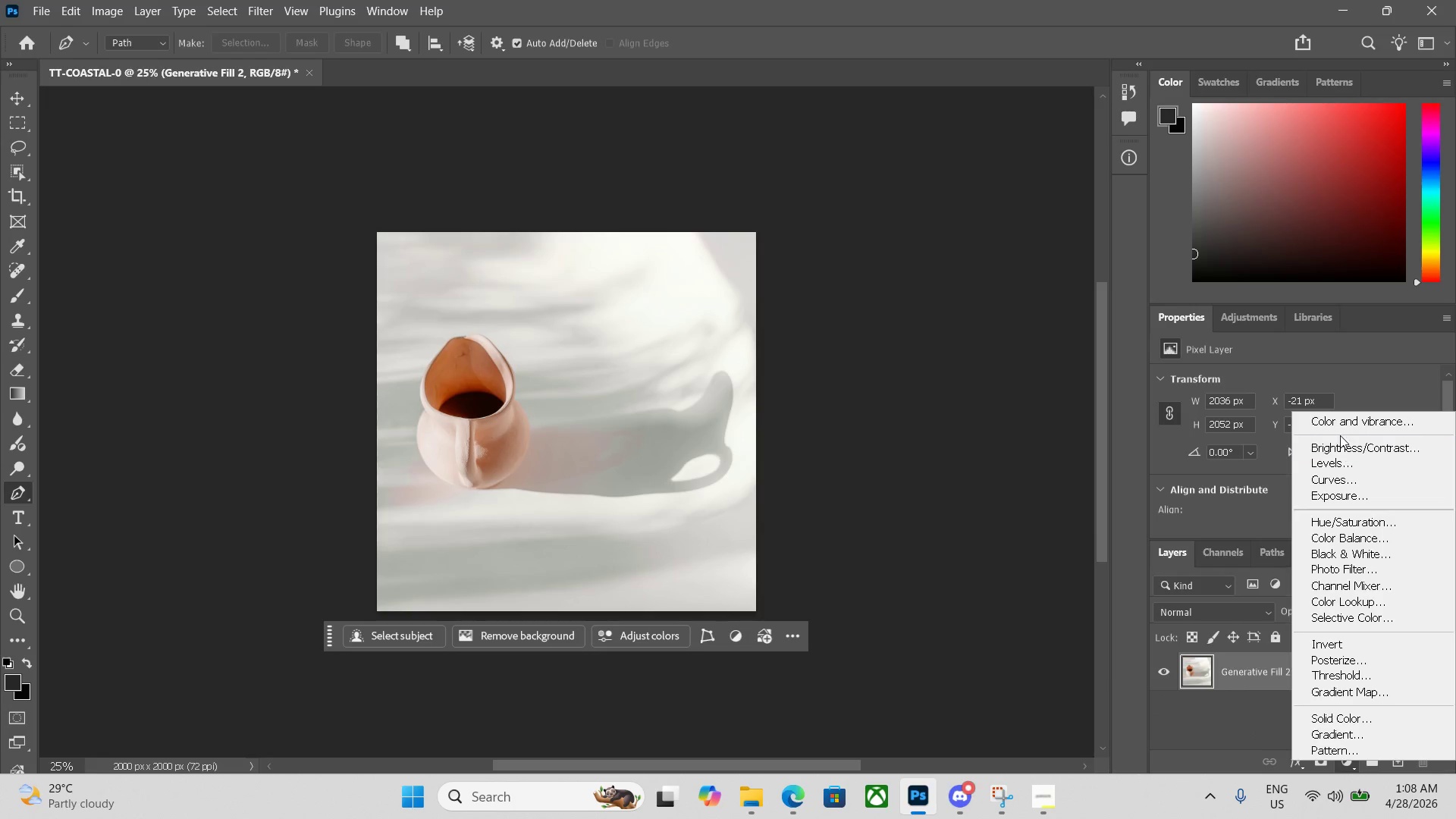 
left_click([1340, 425])
 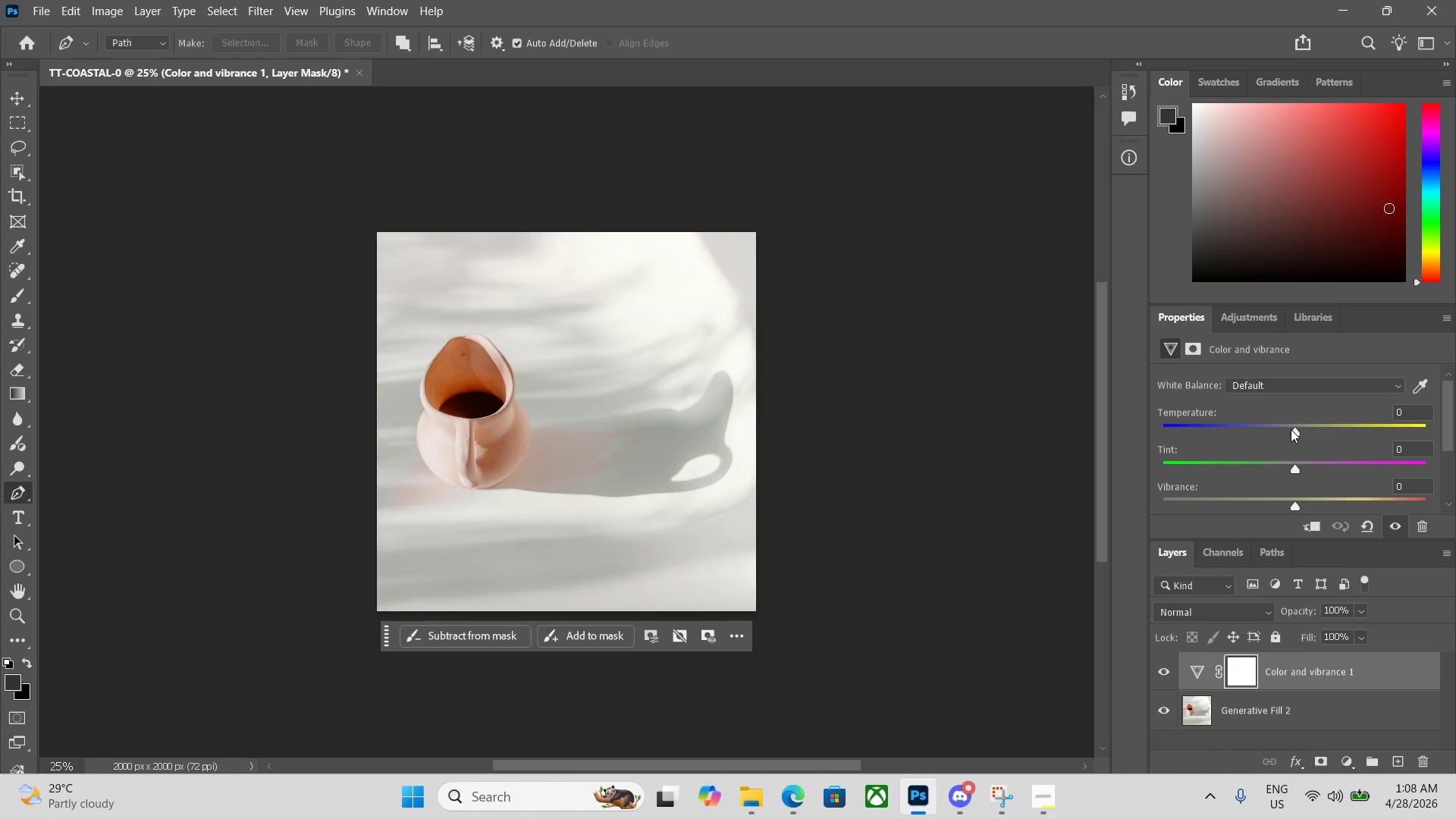 
left_click_drag(start_coordinate=[1293, 429], to_coordinate=[1312, 430])
 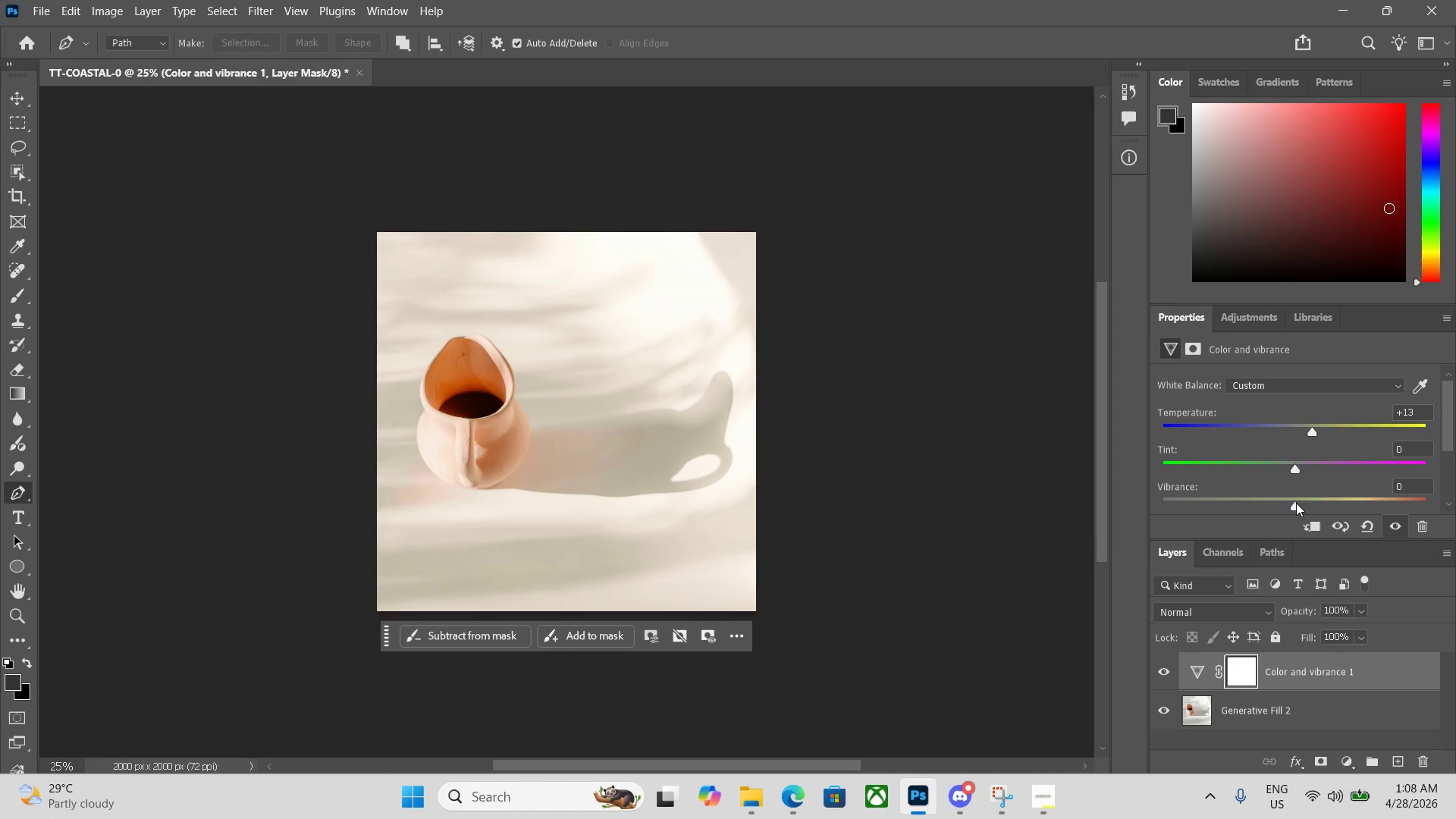 
left_click_drag(start_coordinate=[1295, 506], to_coordinate=[1334, 507])
 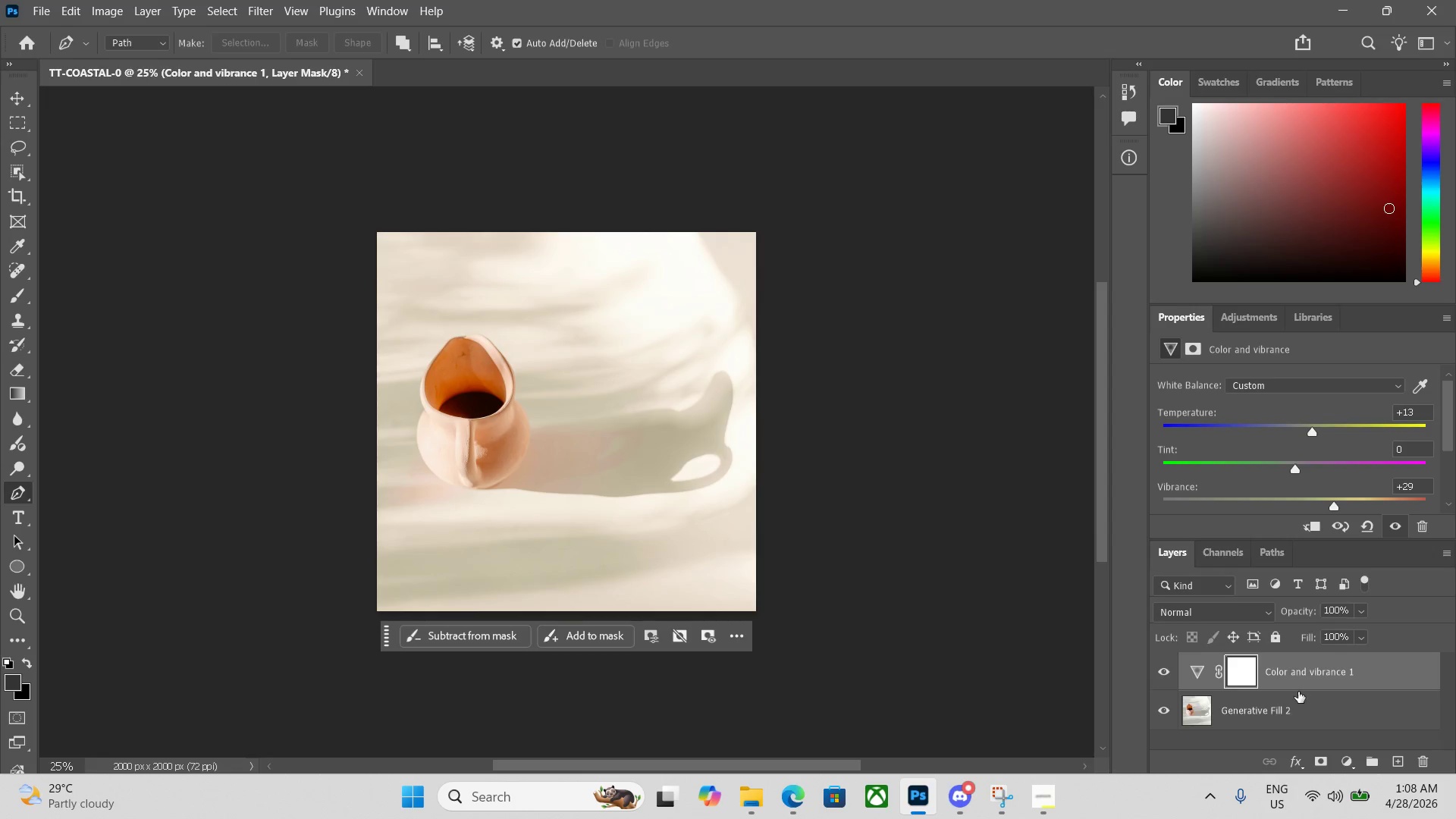 
hold_key(key=ControlLeft, duration=0.81)
left_click([1294, 714])
 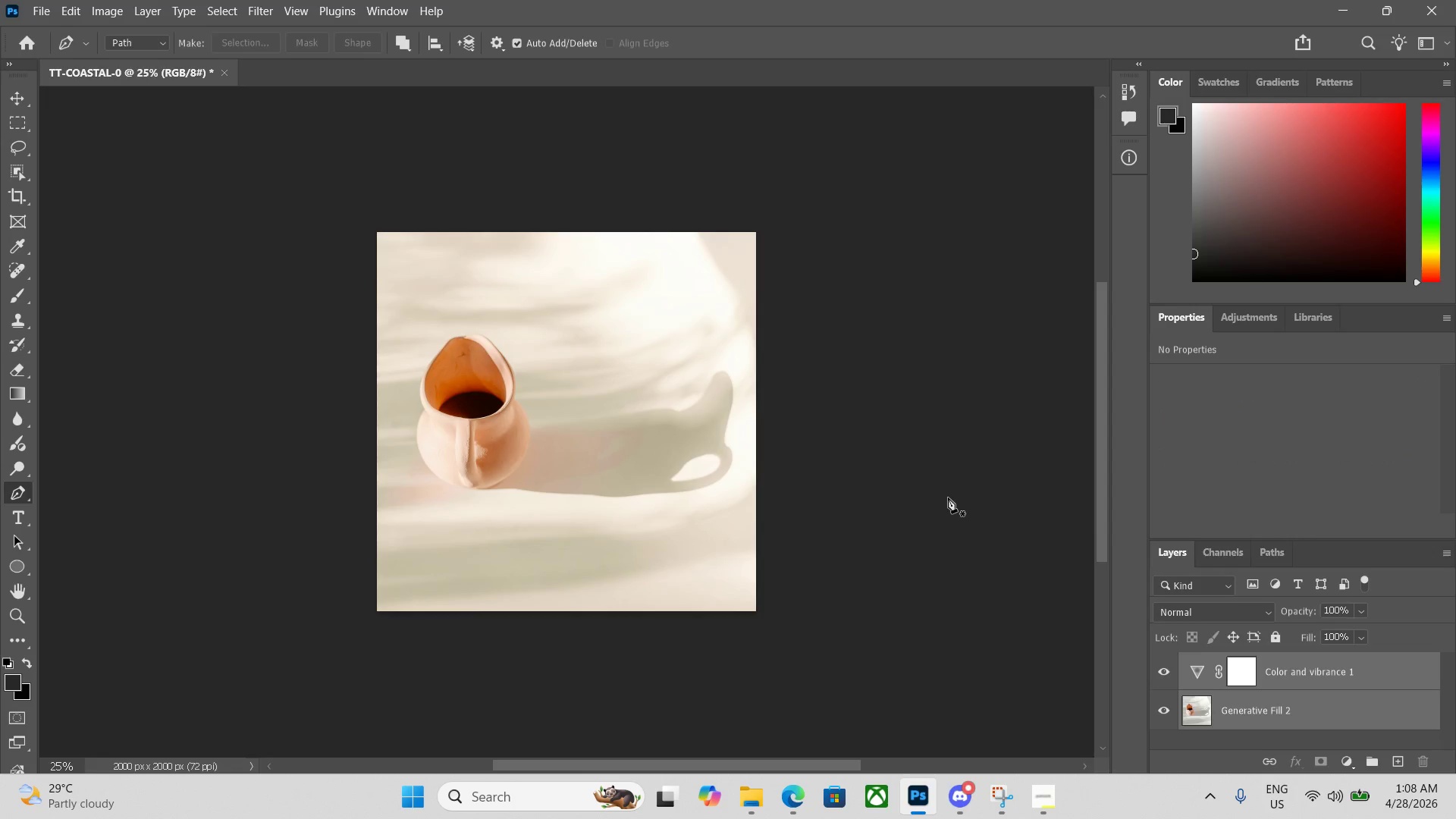 
key(Alt+Control+Shift+W)
 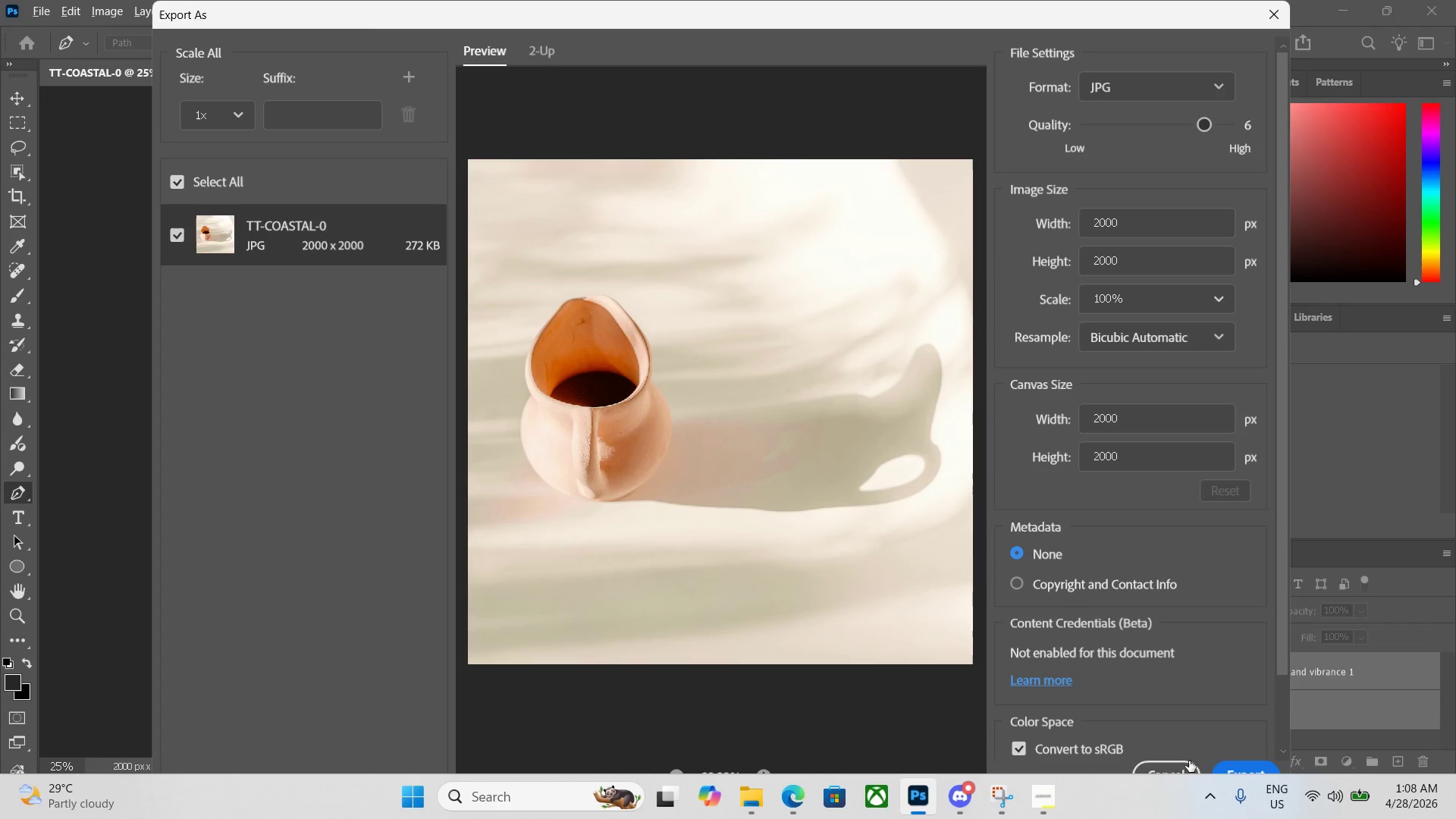 
left_click([1238, 765])
 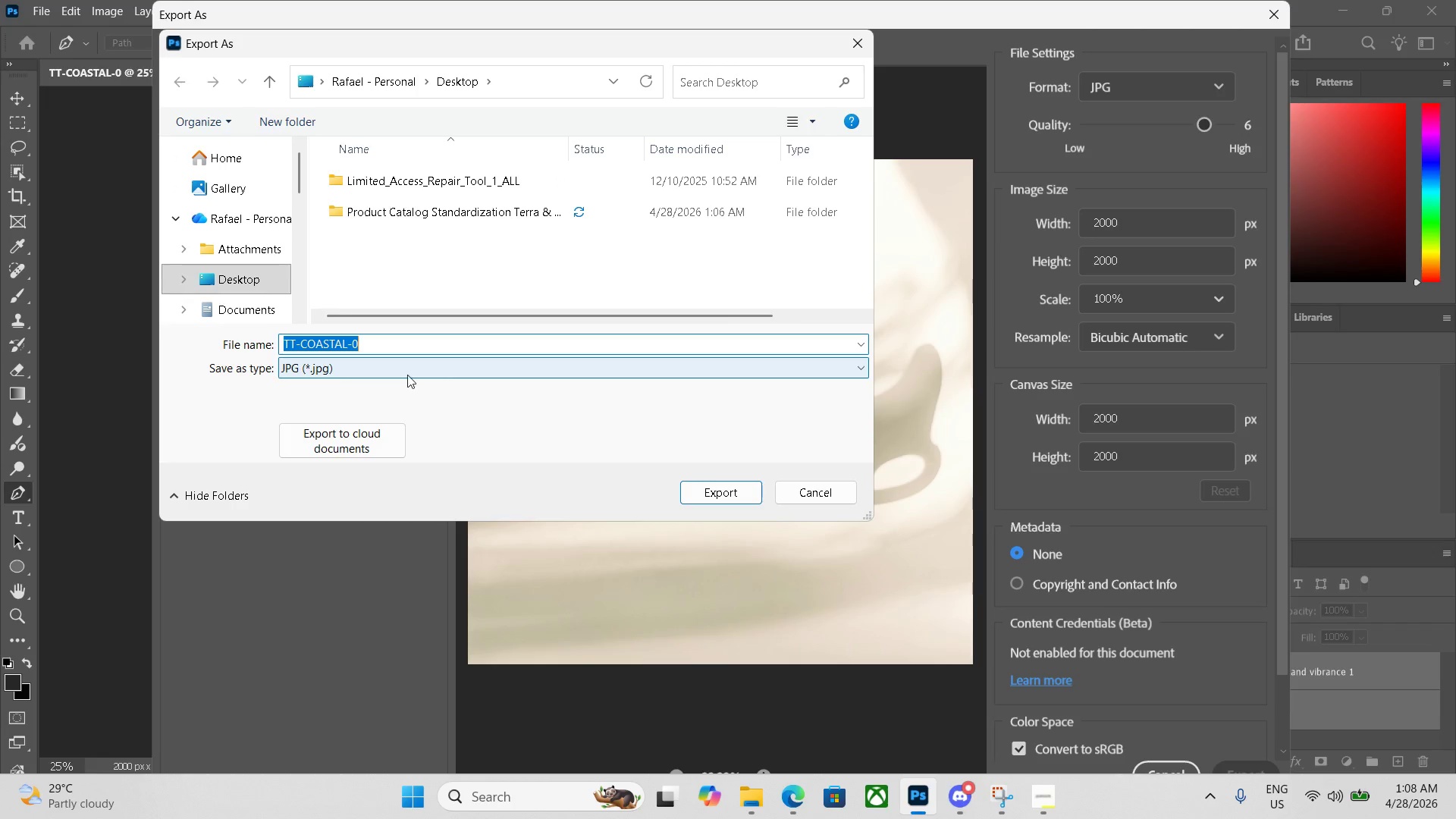 
left_click([400, 346])
 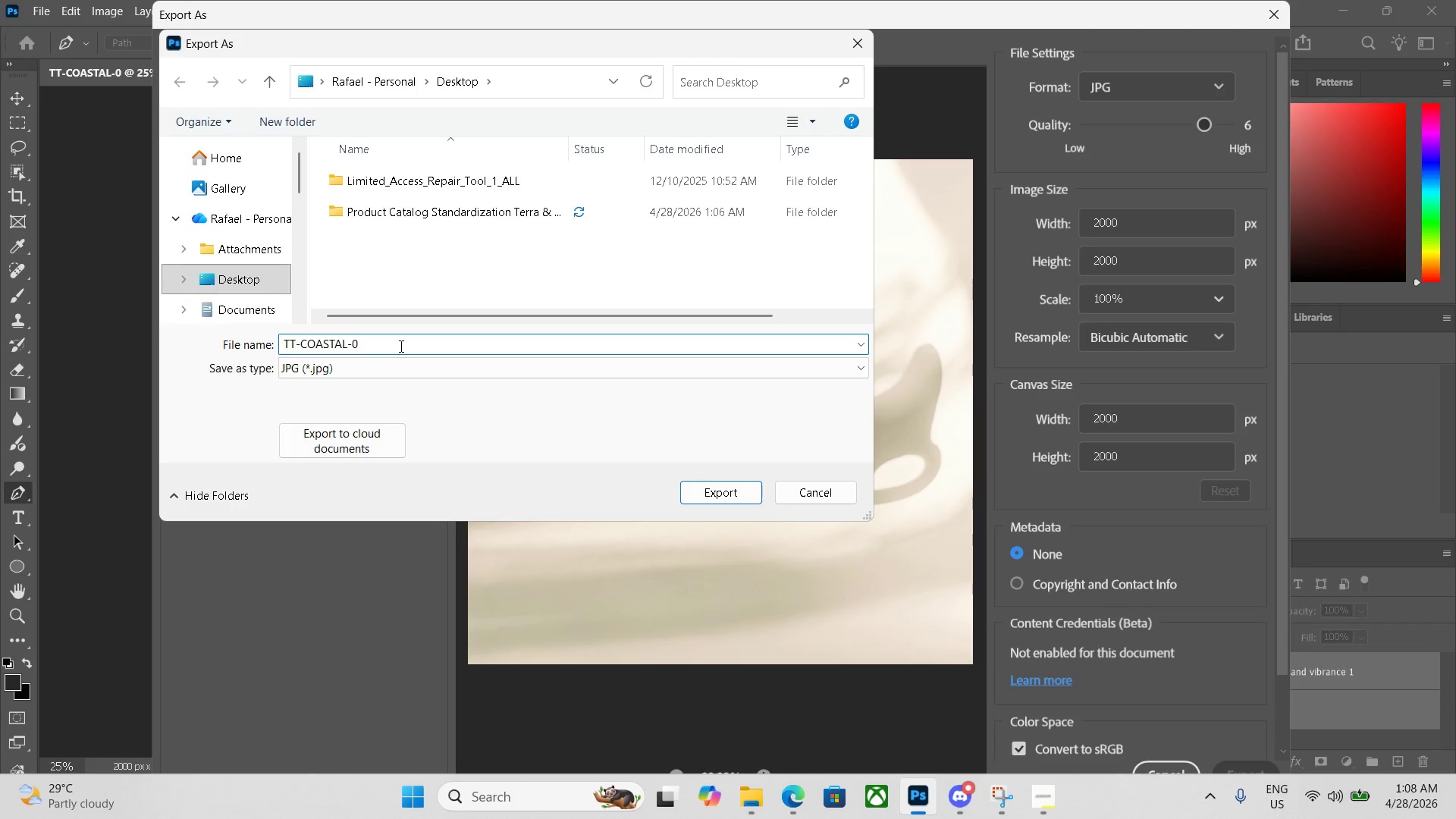 
key(Numpad2)
 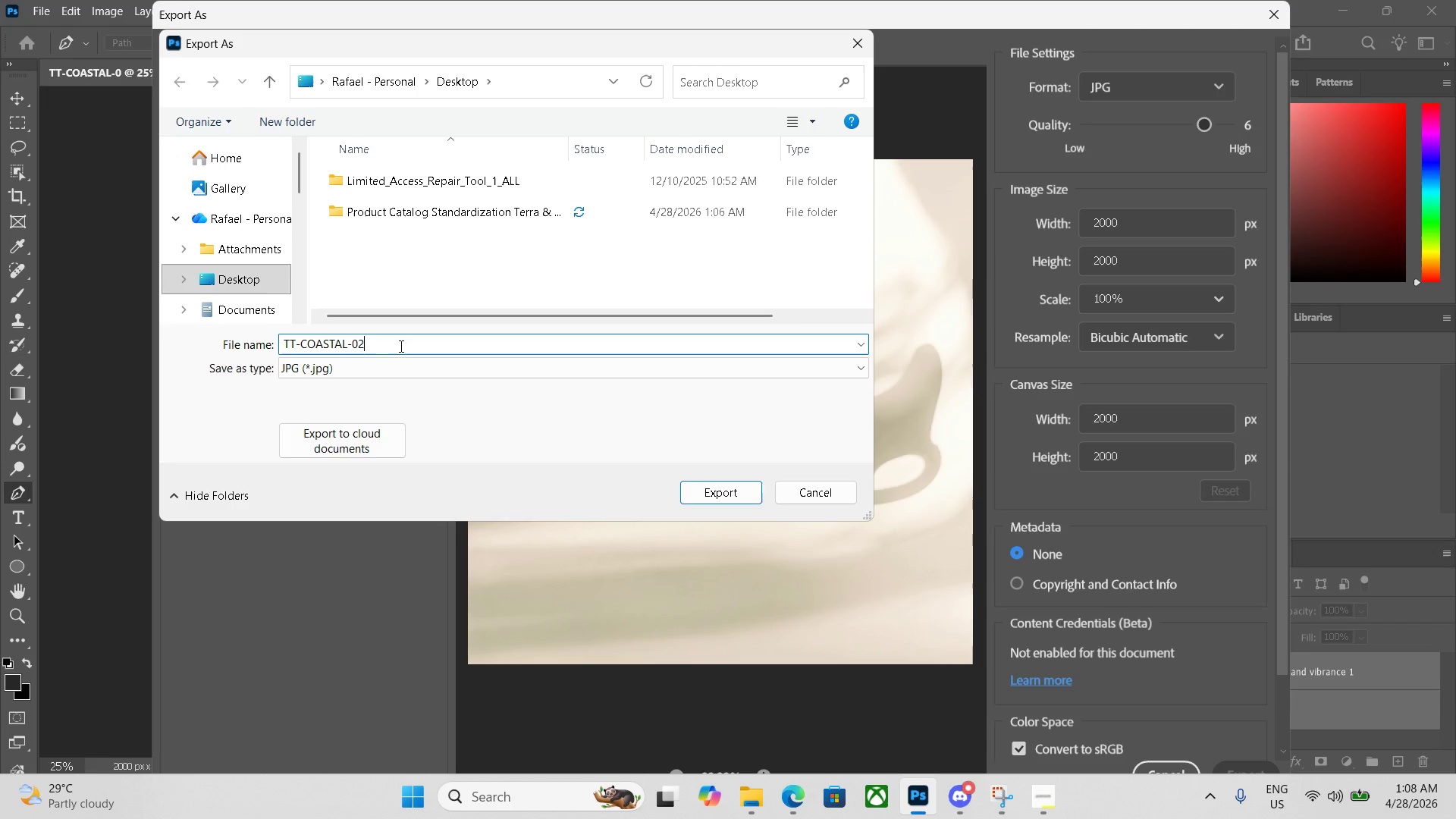 
key(Numpad0)
 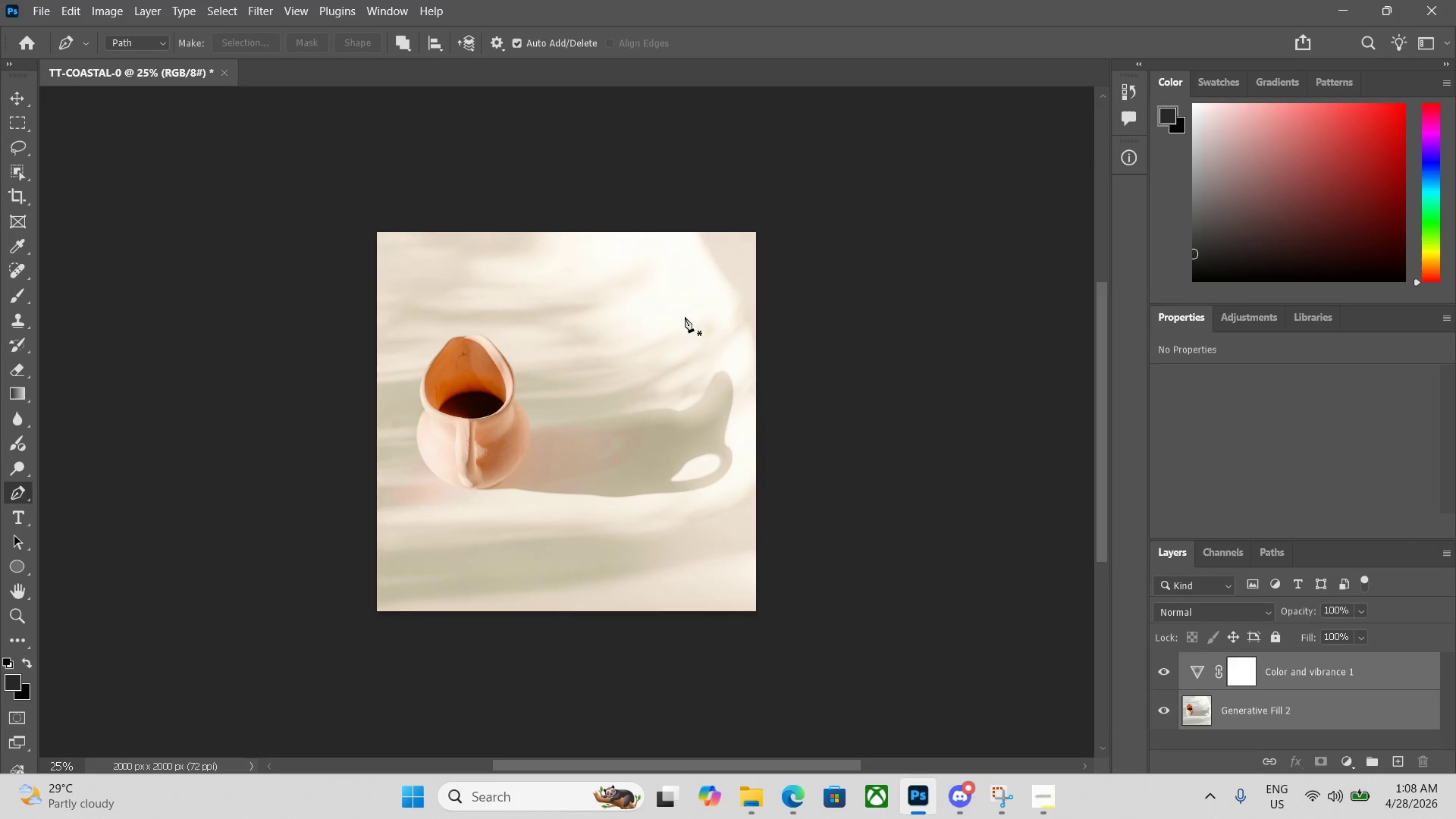 
double_click([224, 77])
 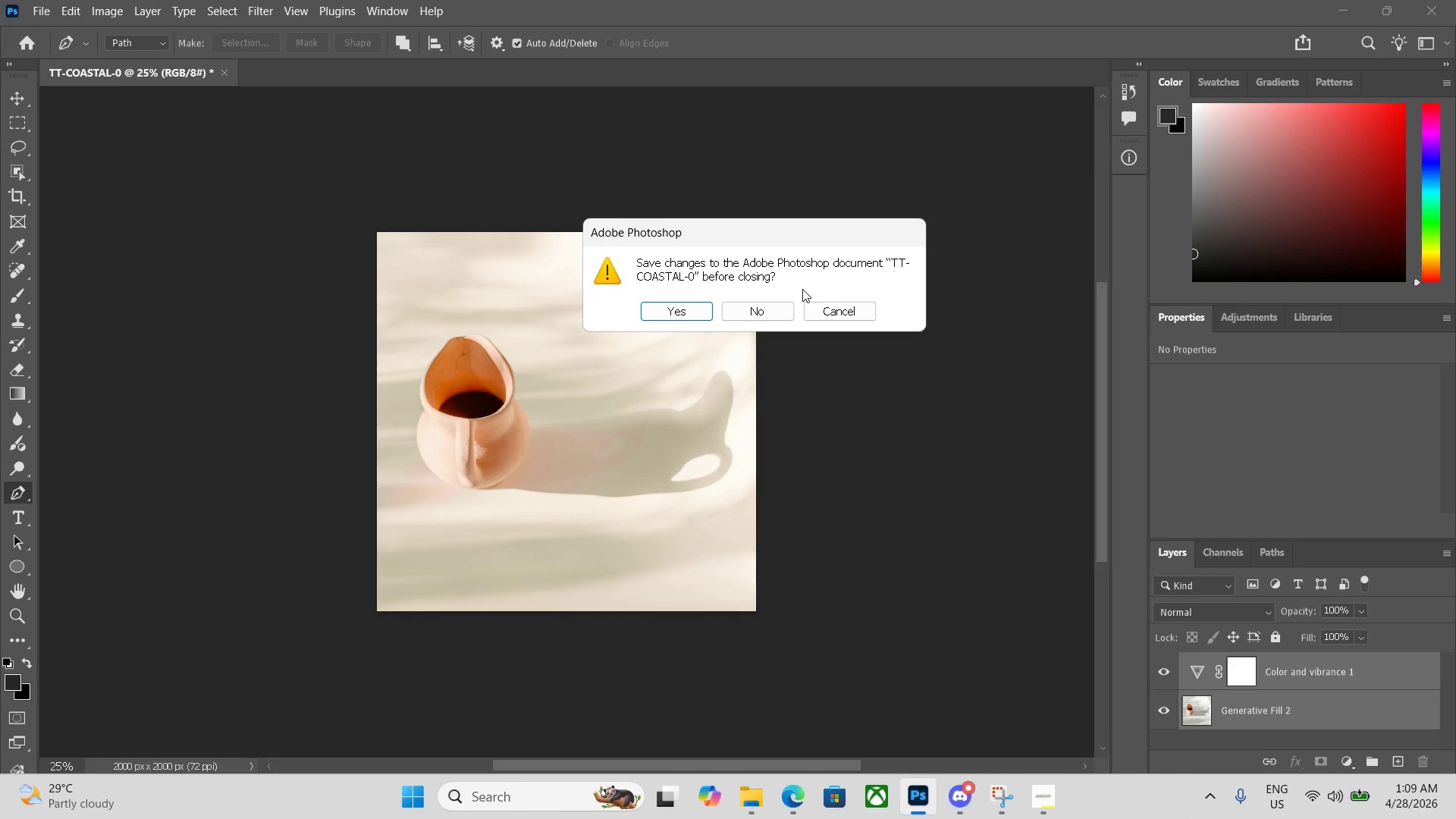 
left_click([781, 313])
 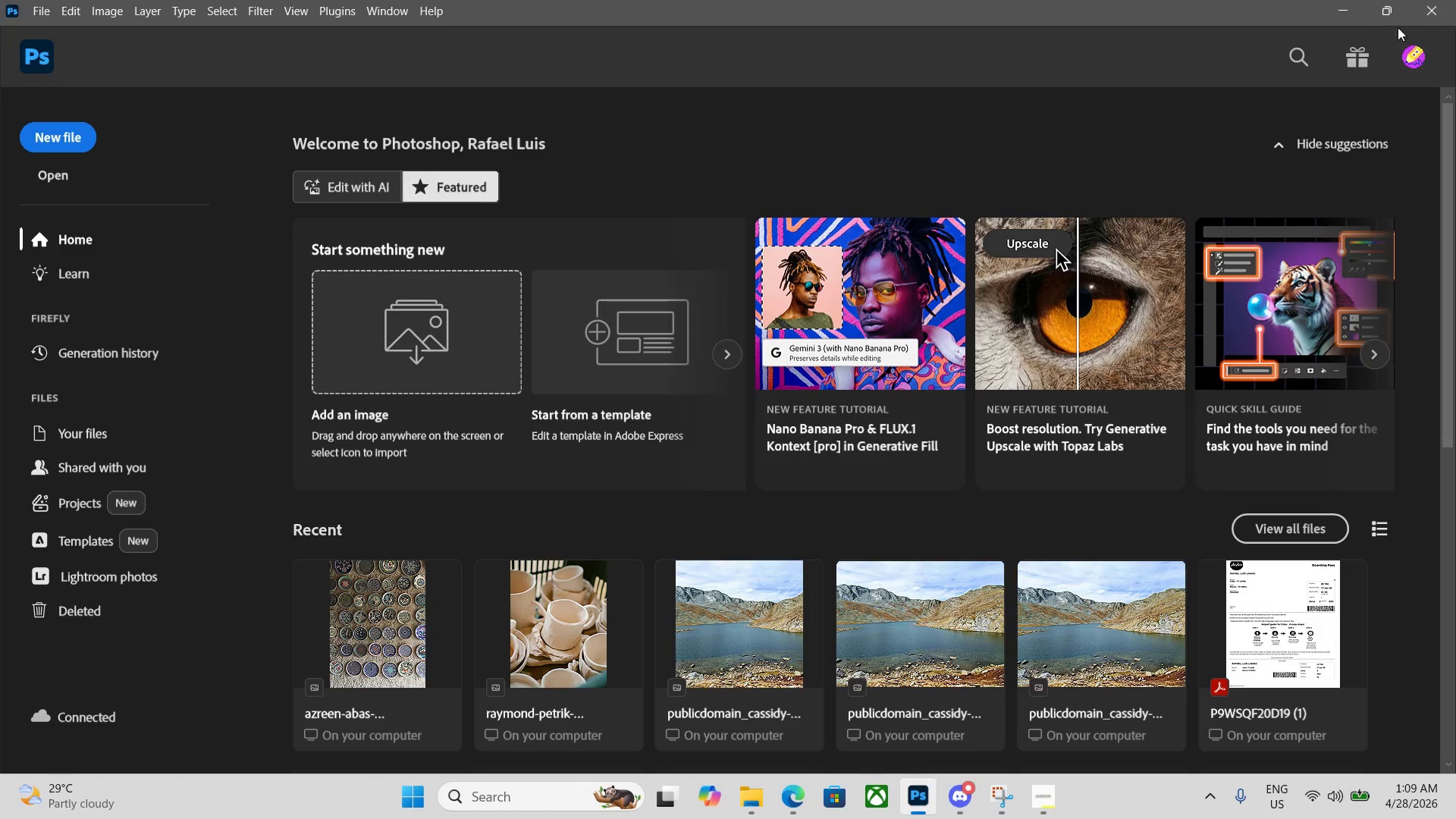 
left_click([1387, 10])
 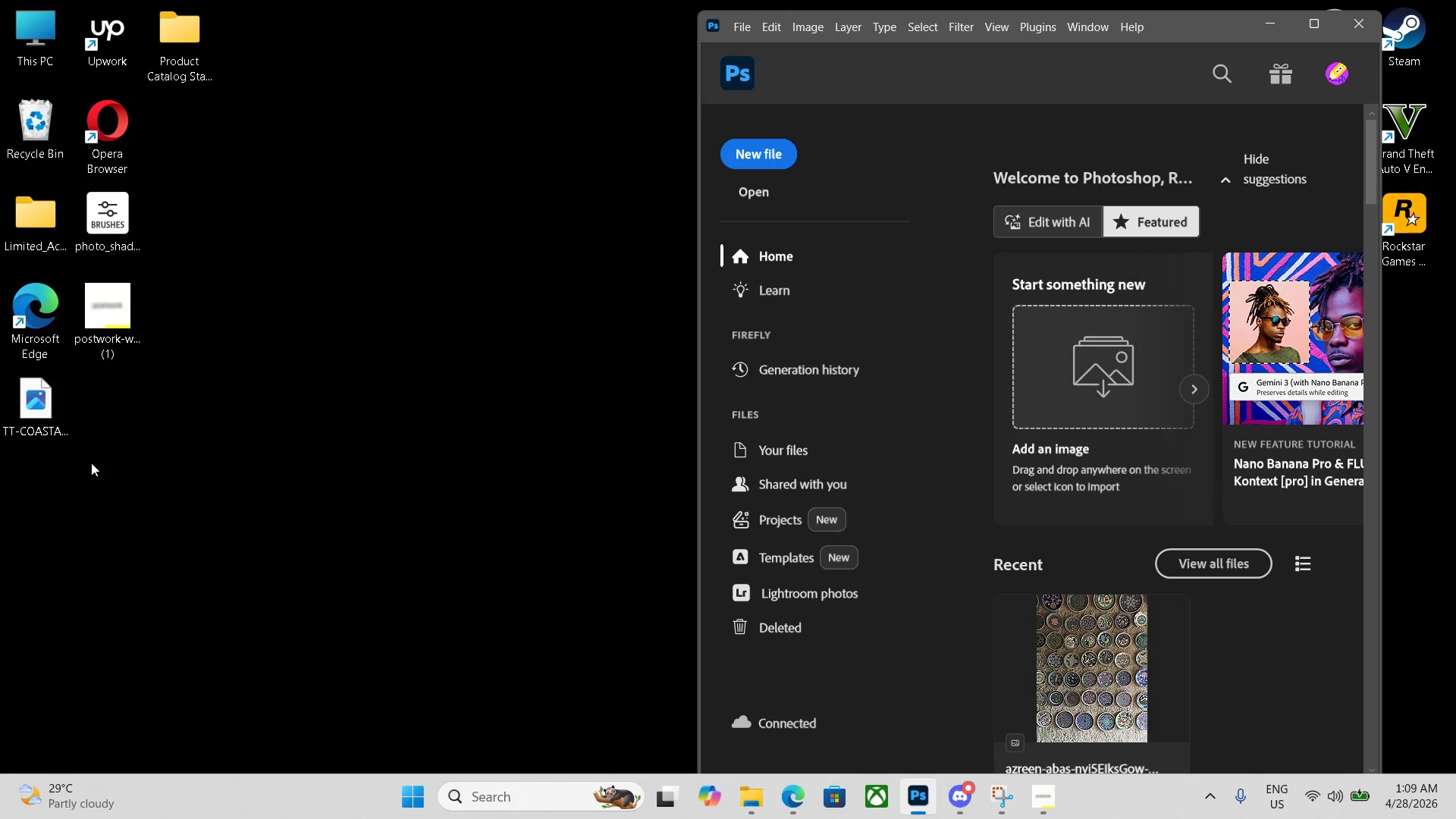 
left_click_drag(start_coordinate=[46, 420], to_coordinate=[185, 61])
 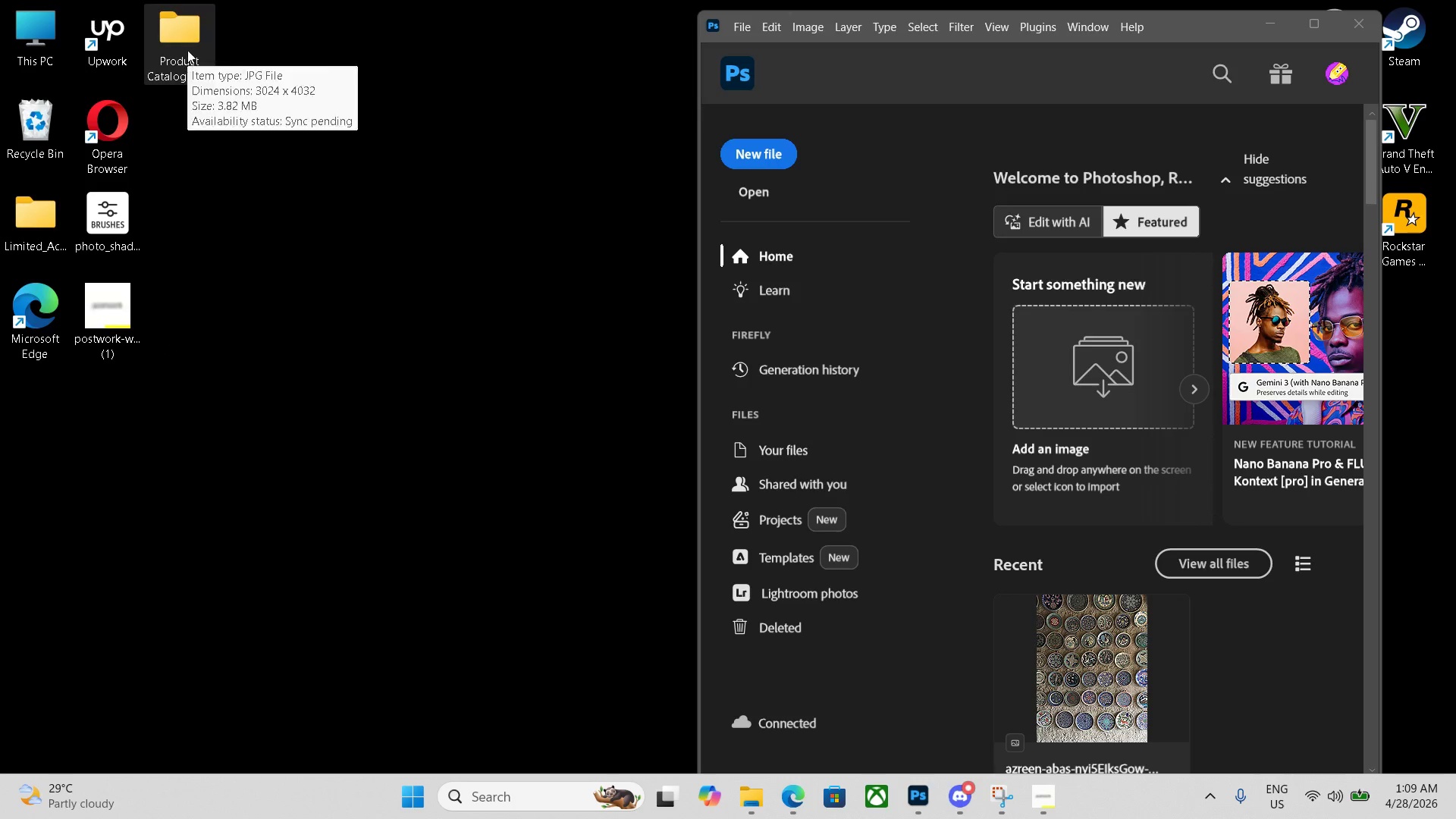 
double_click([177, 18])
 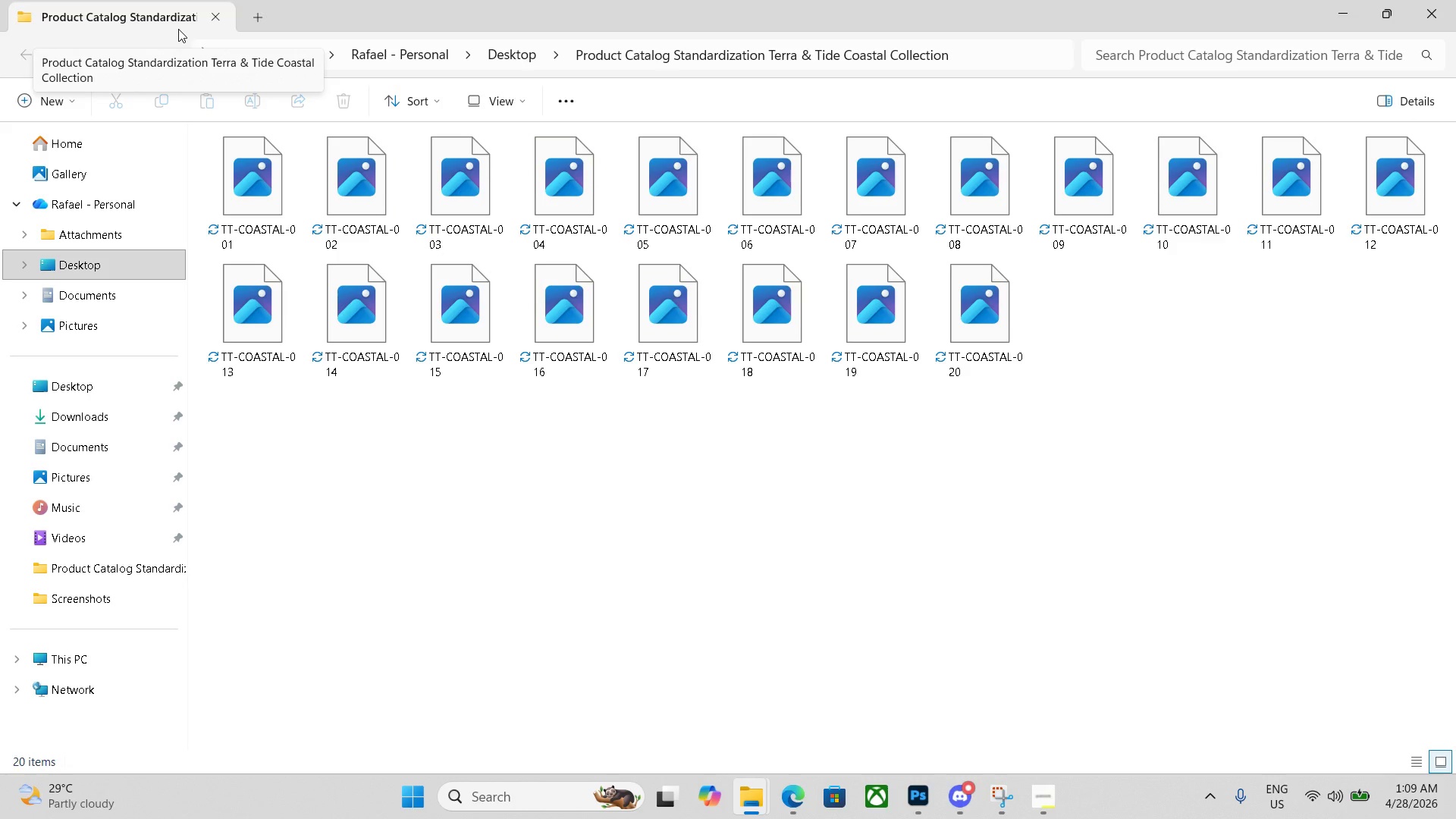 
wait(12.0)
 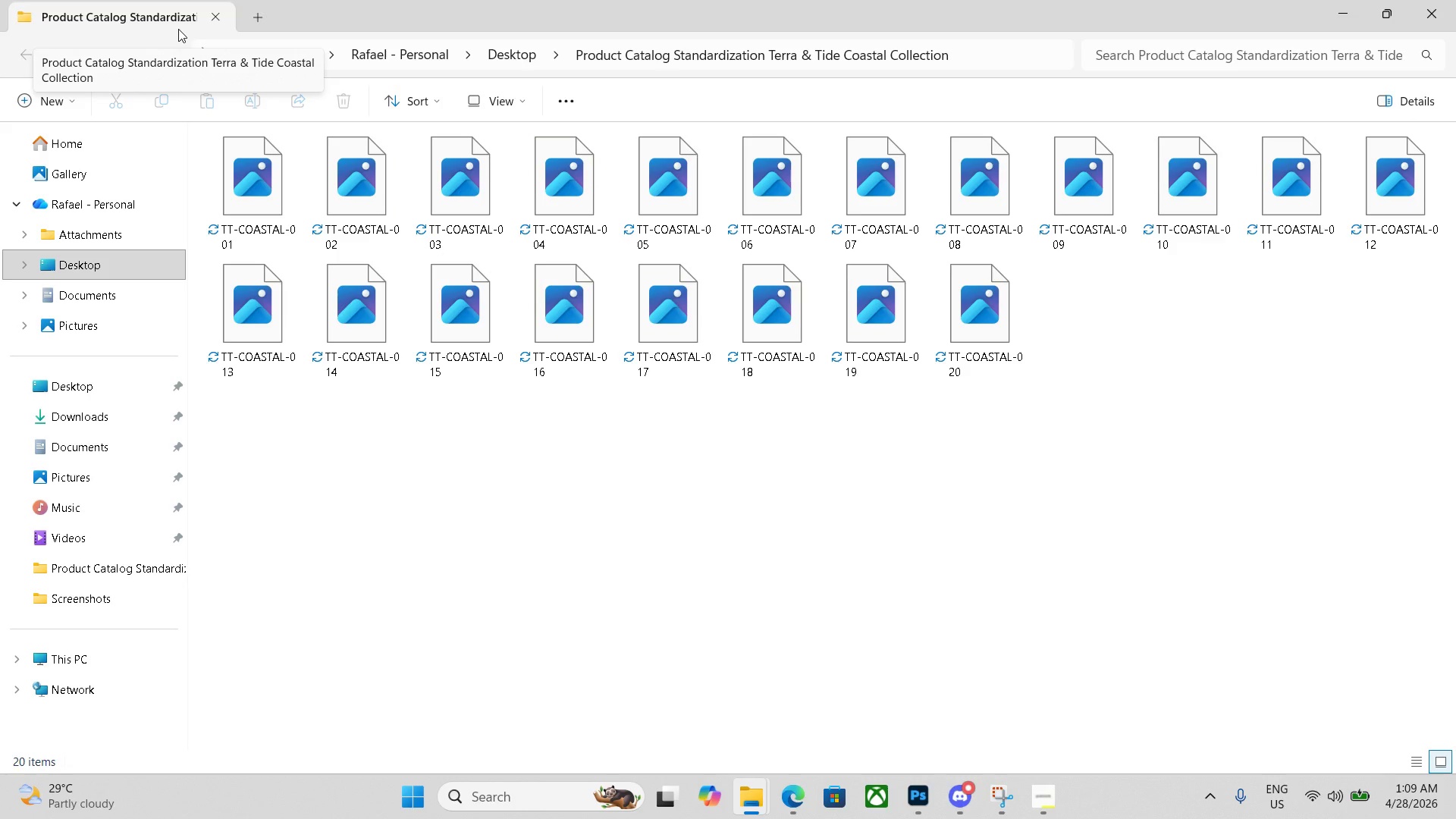 
left_click([1342, 11])
 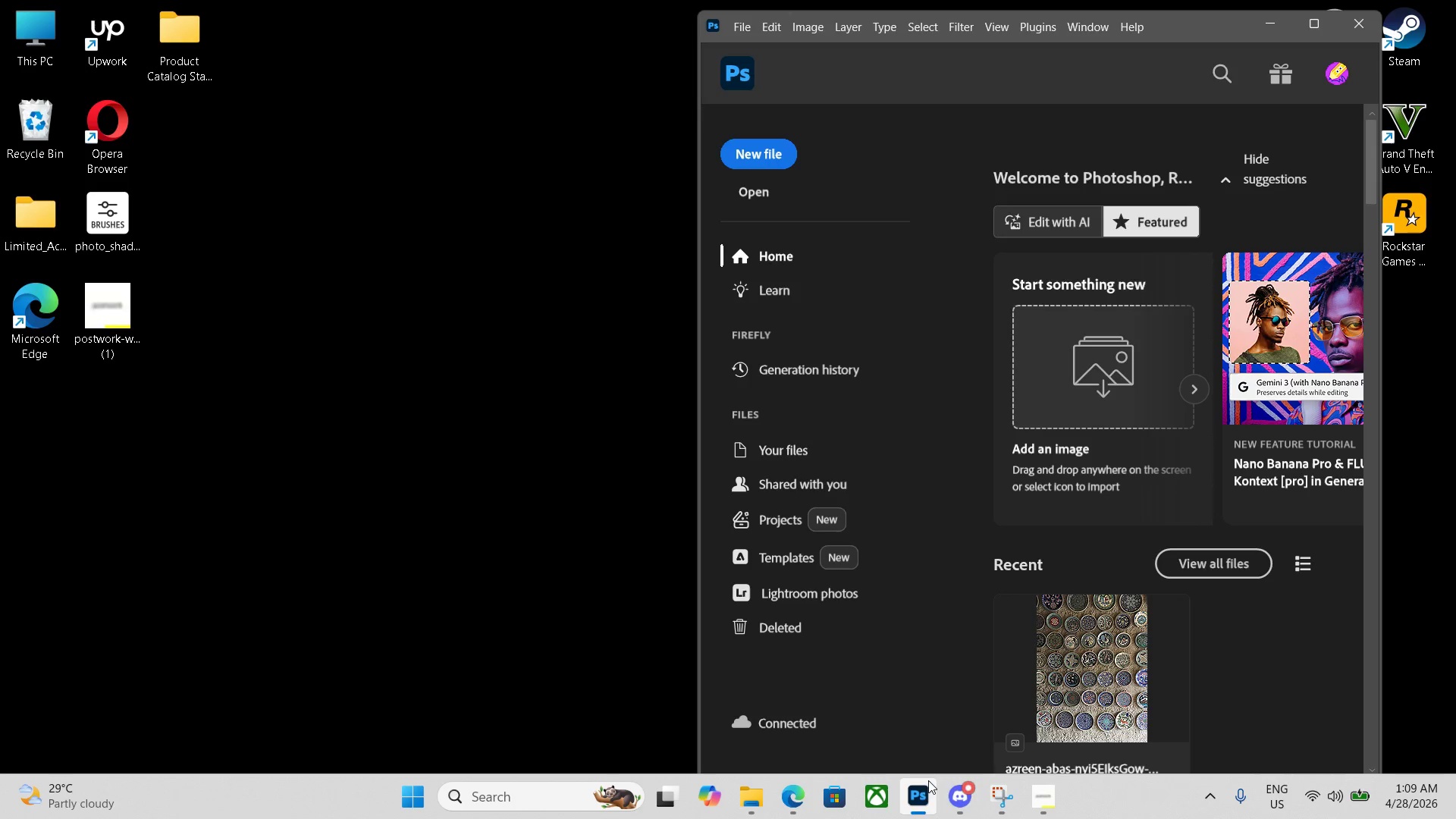 
left_click([1033, 799])